 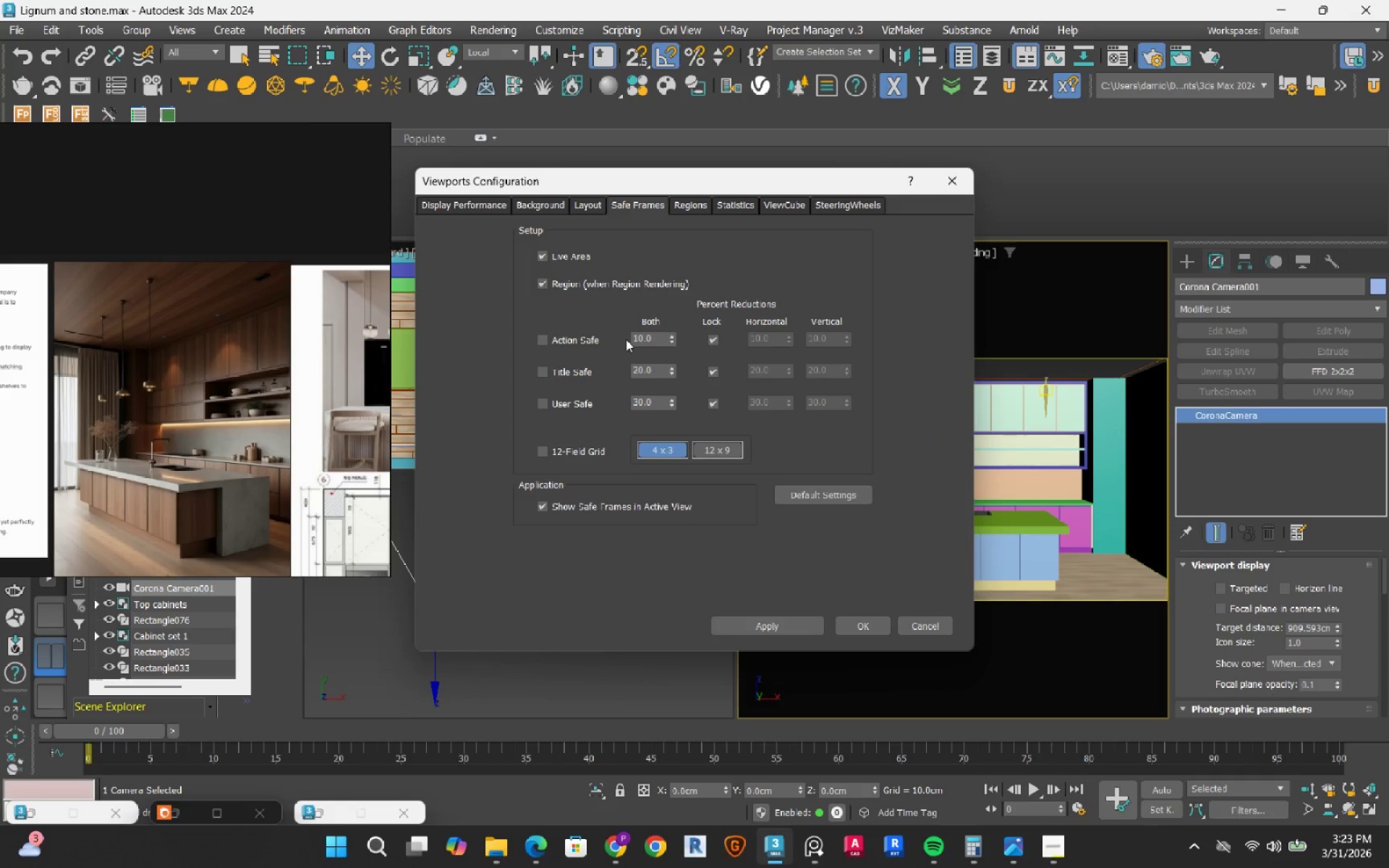 
left_click([599, 454])
 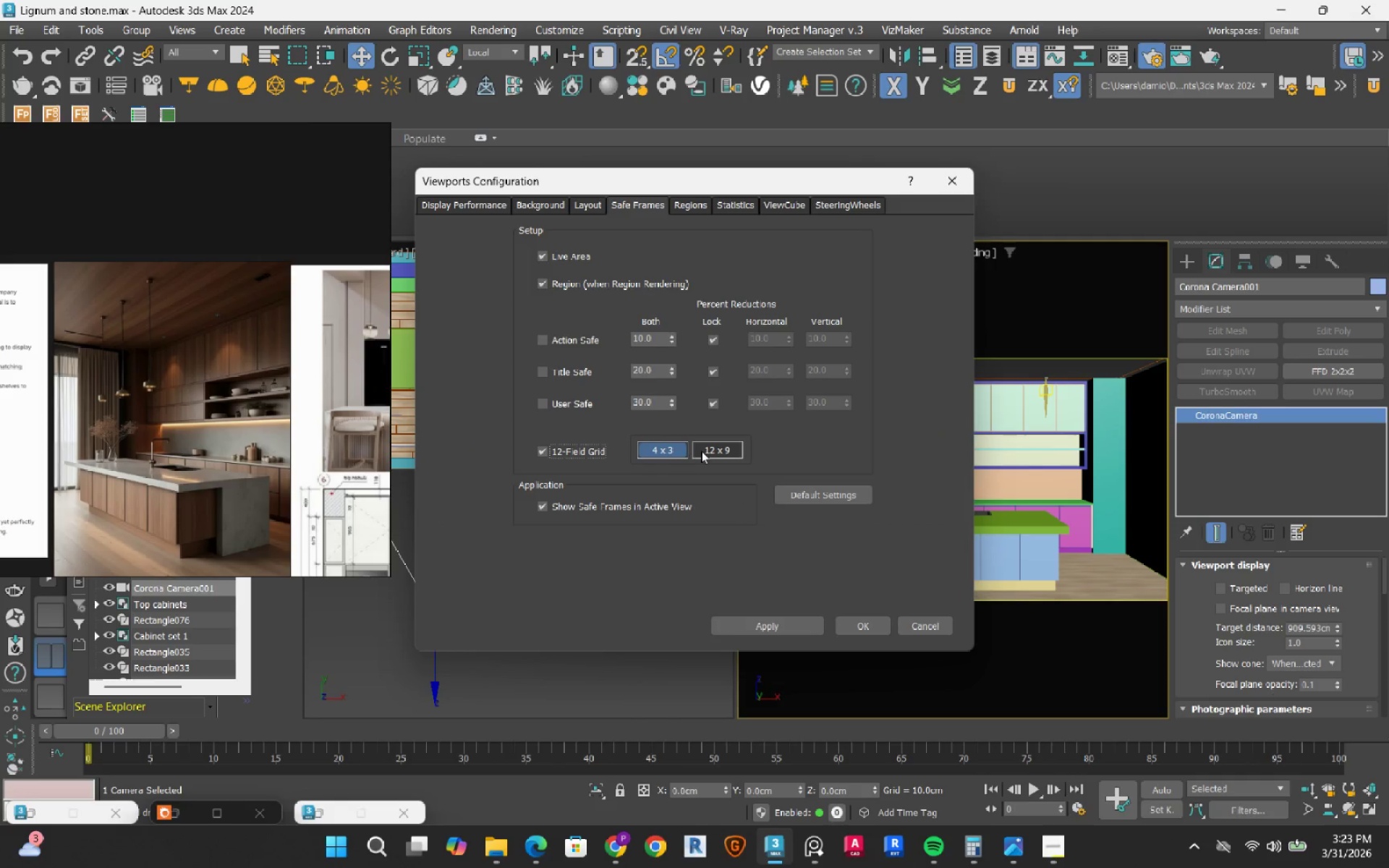 
left_click([706, 449])
 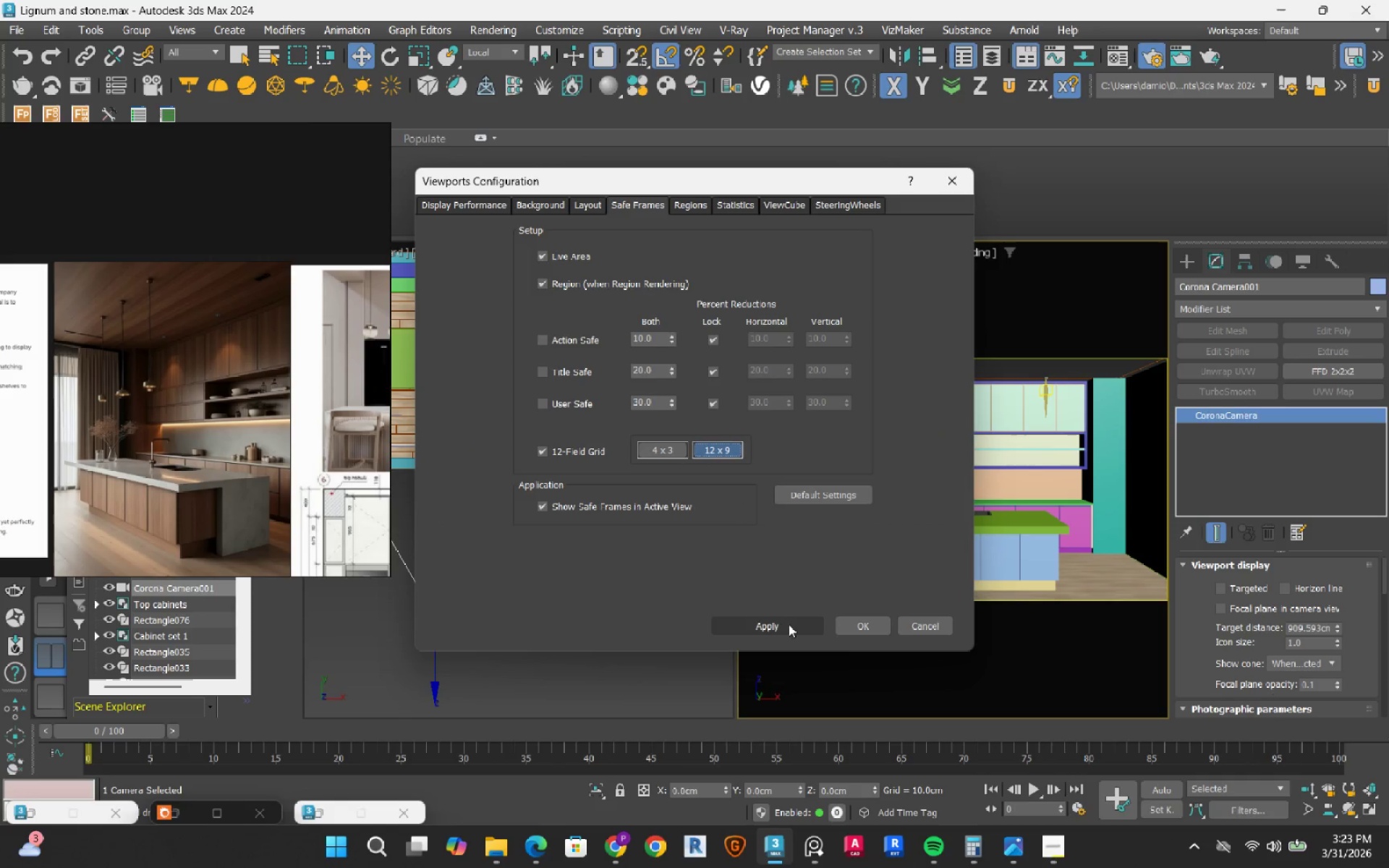 
left_click([789, 627])
 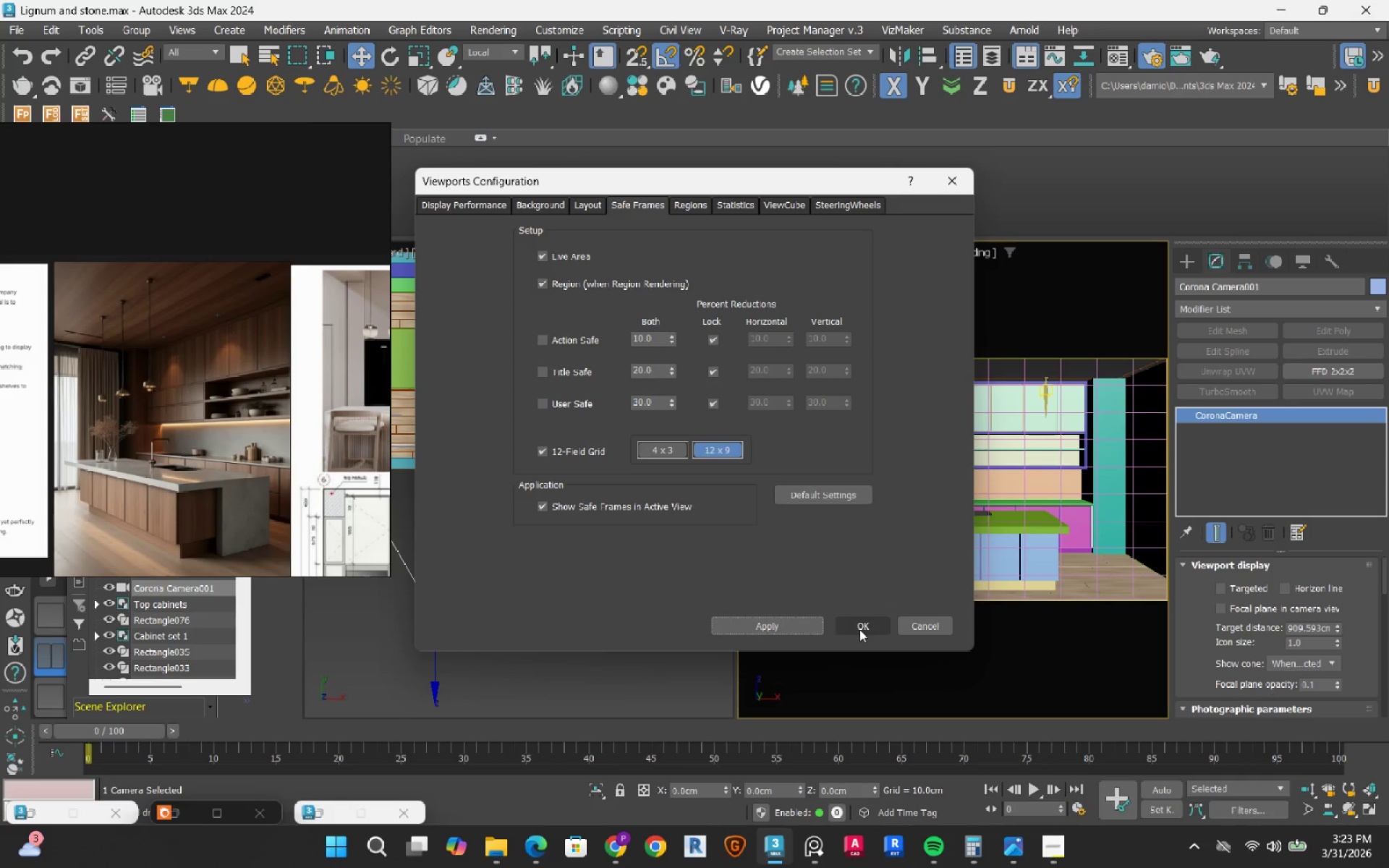 
double_click([861, 629])
 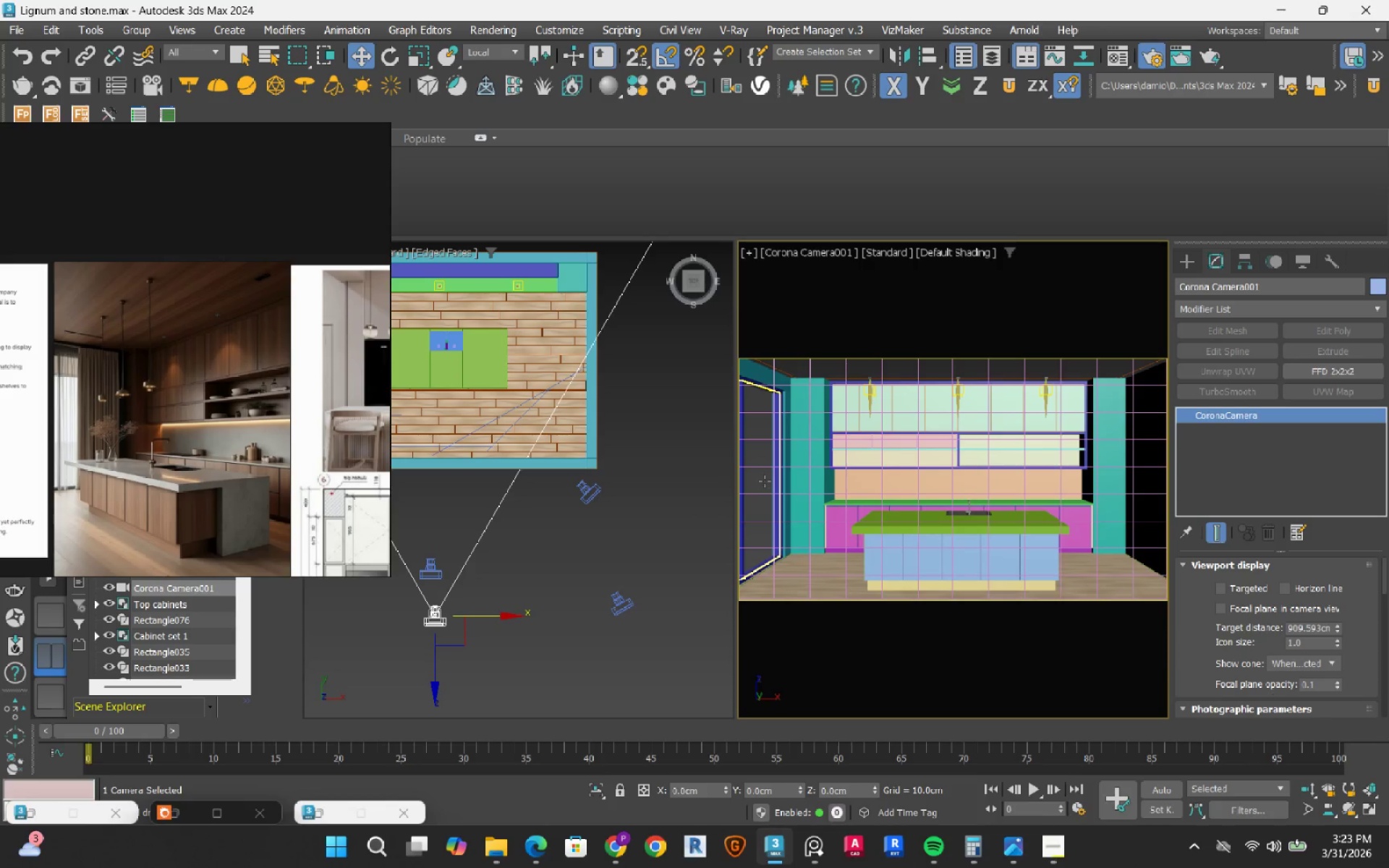 
wait(8.21)
 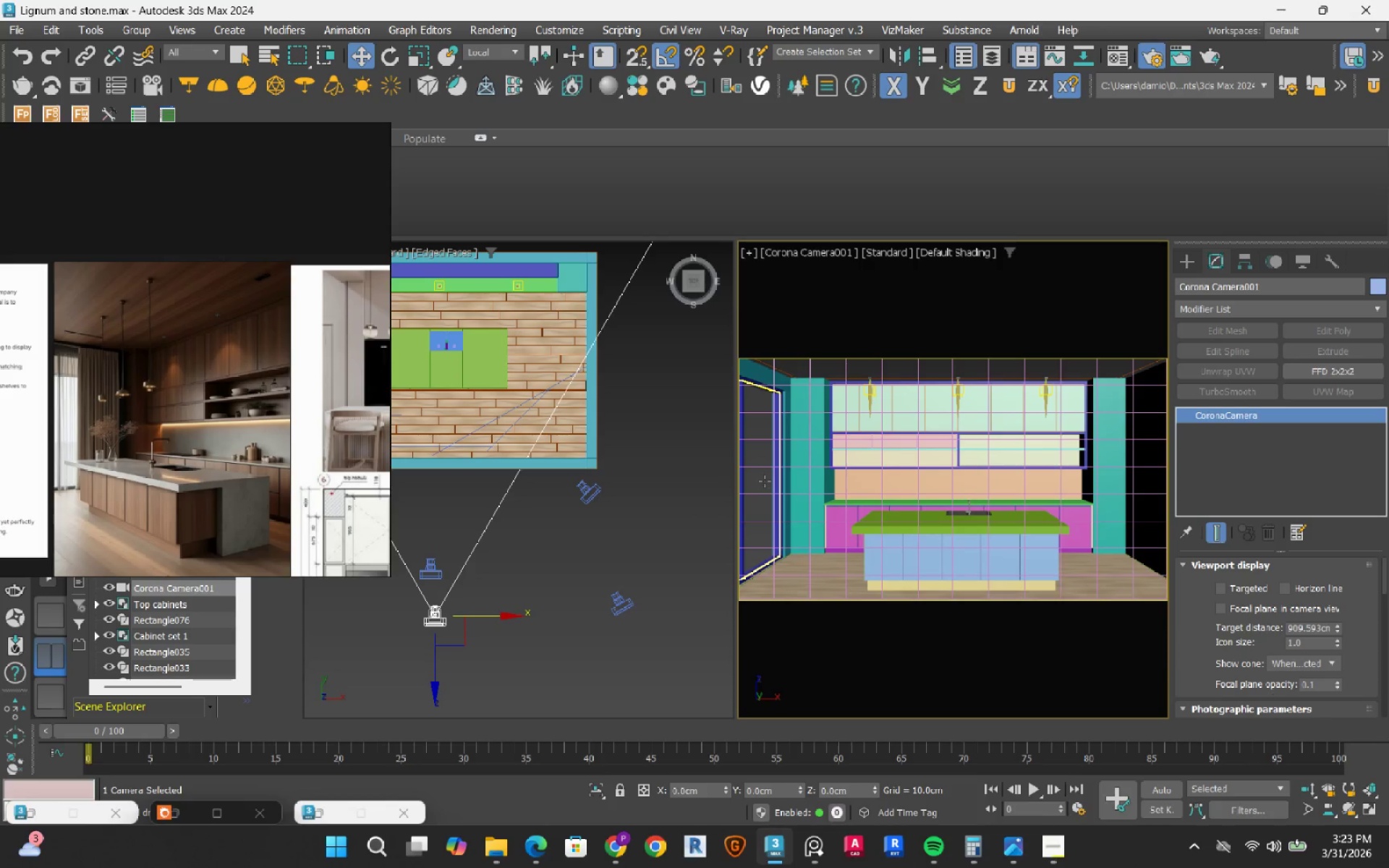 
left_click([1033, 554])
 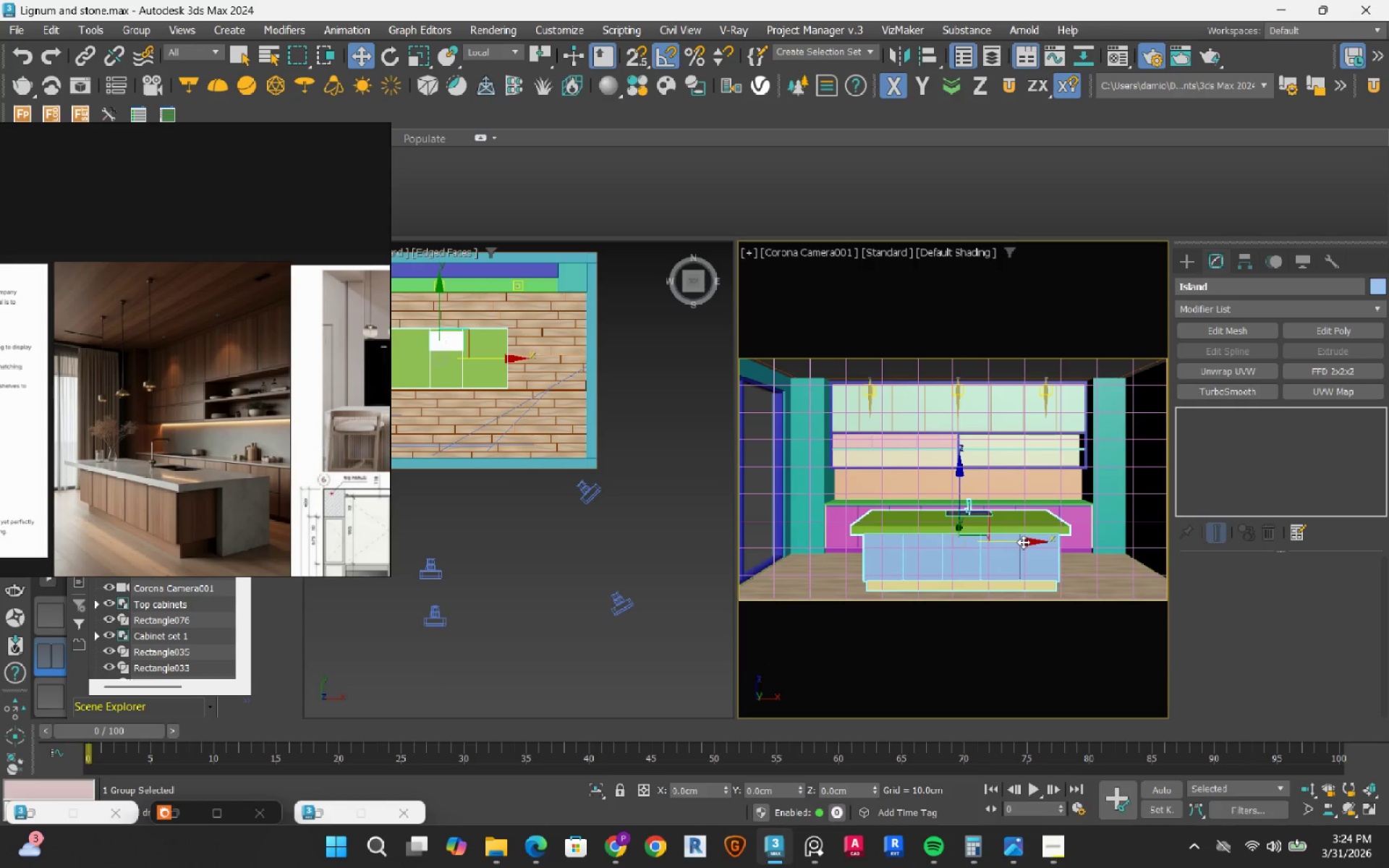 
left_click_drag(start_coordinate=[1023, 542], to_coordinate=[1017, 549])
 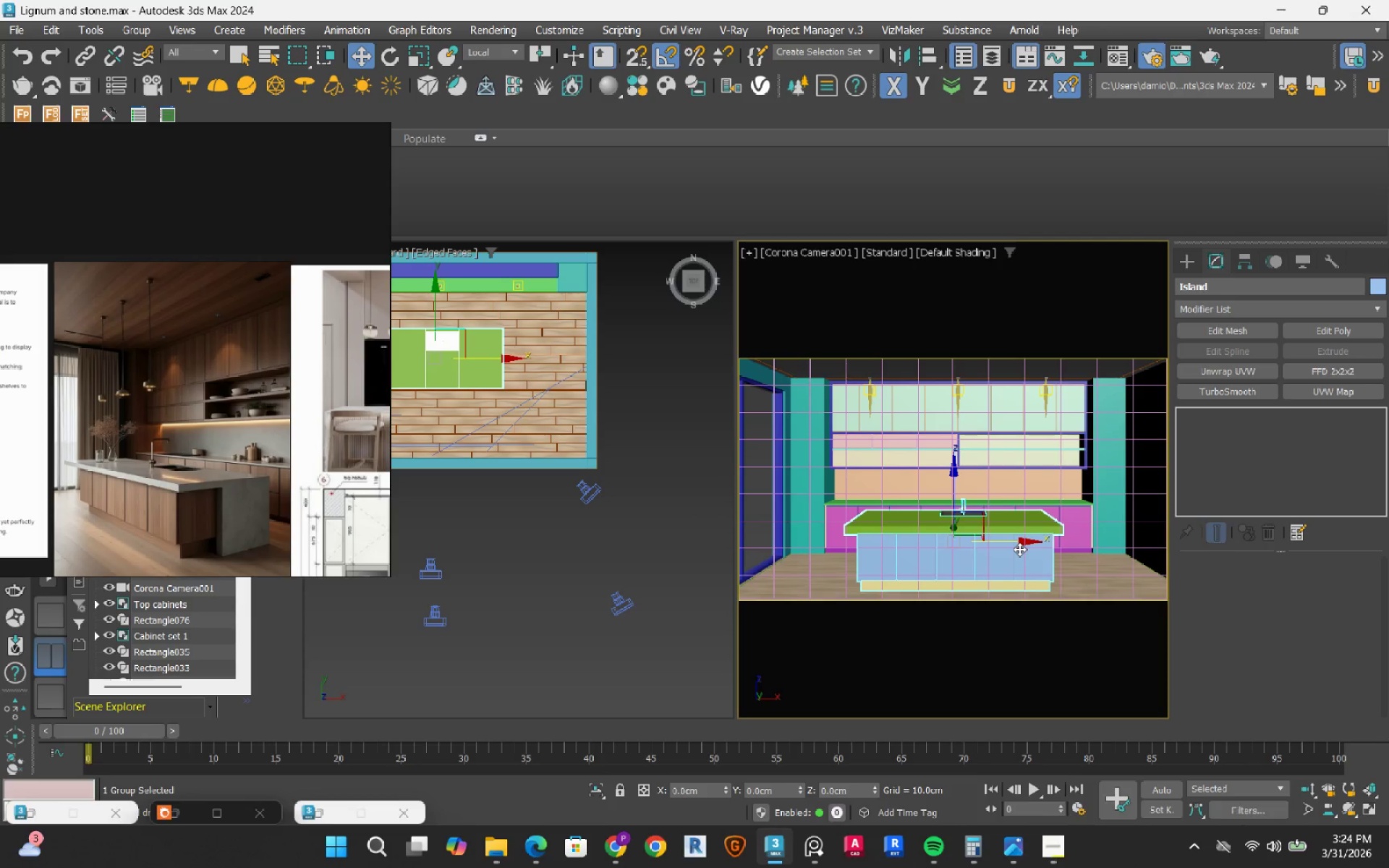 
wait(9.76)
 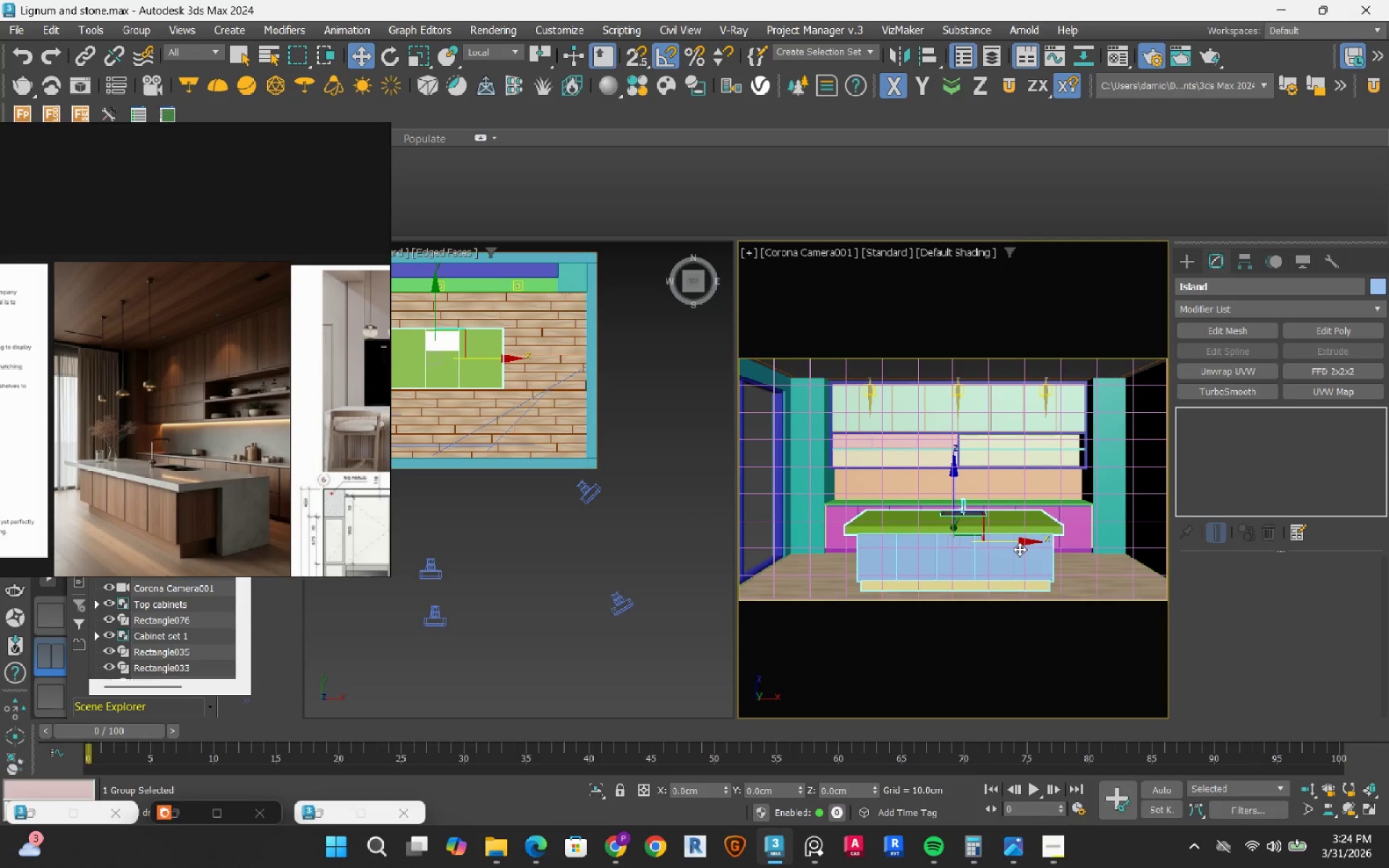 
left_click([26, 54])
 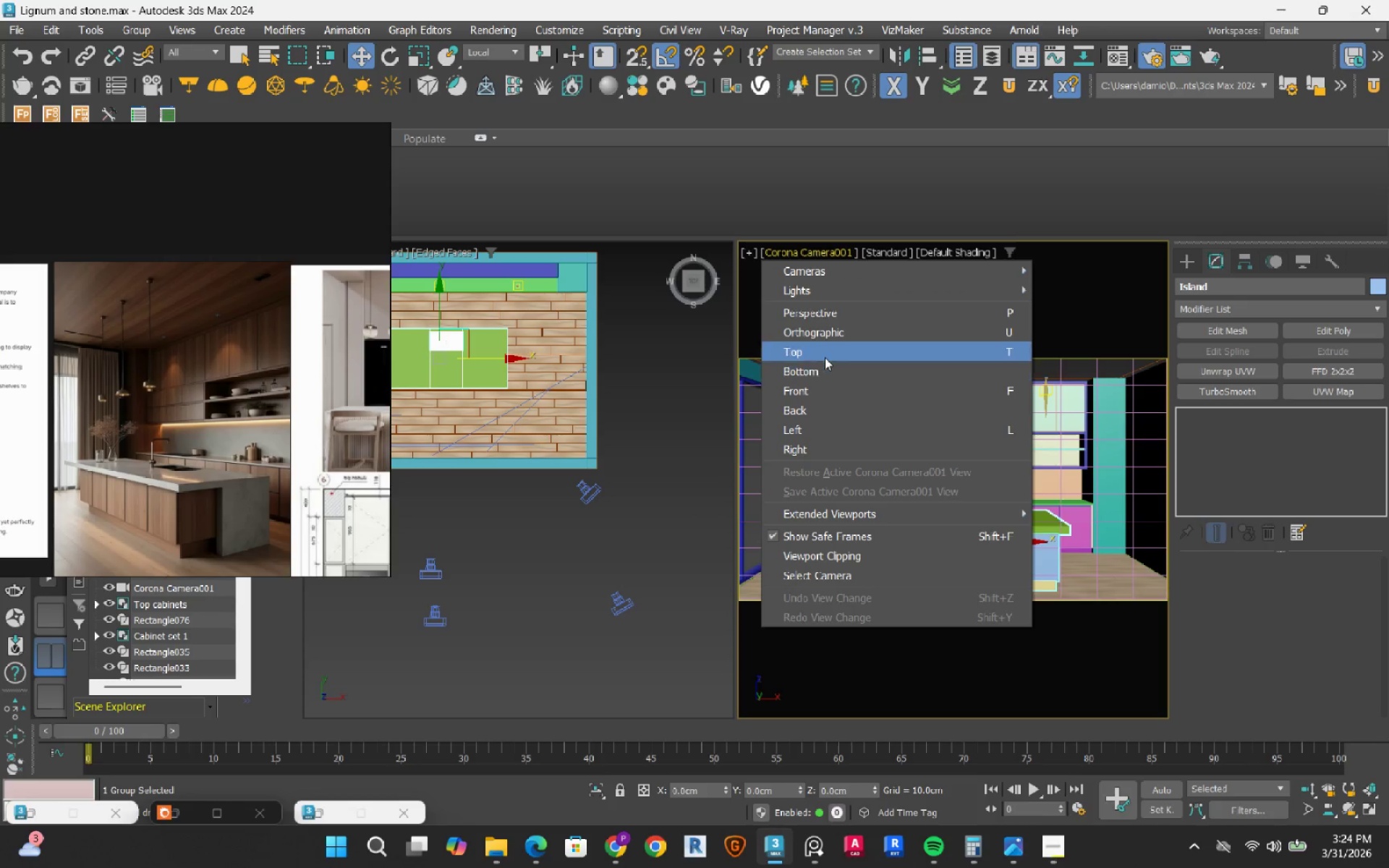 
left_click([815, 571])
 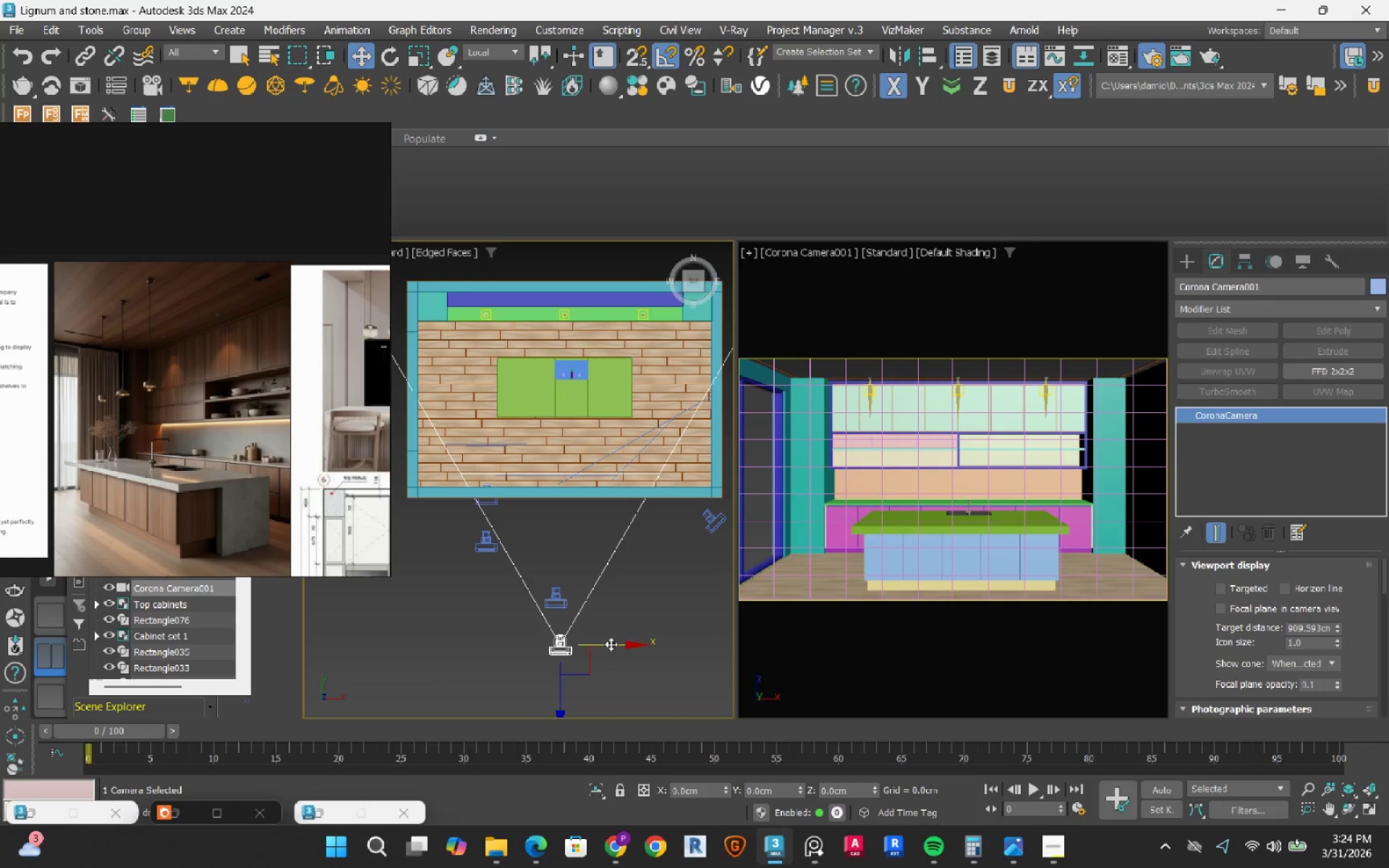 
key(S)
 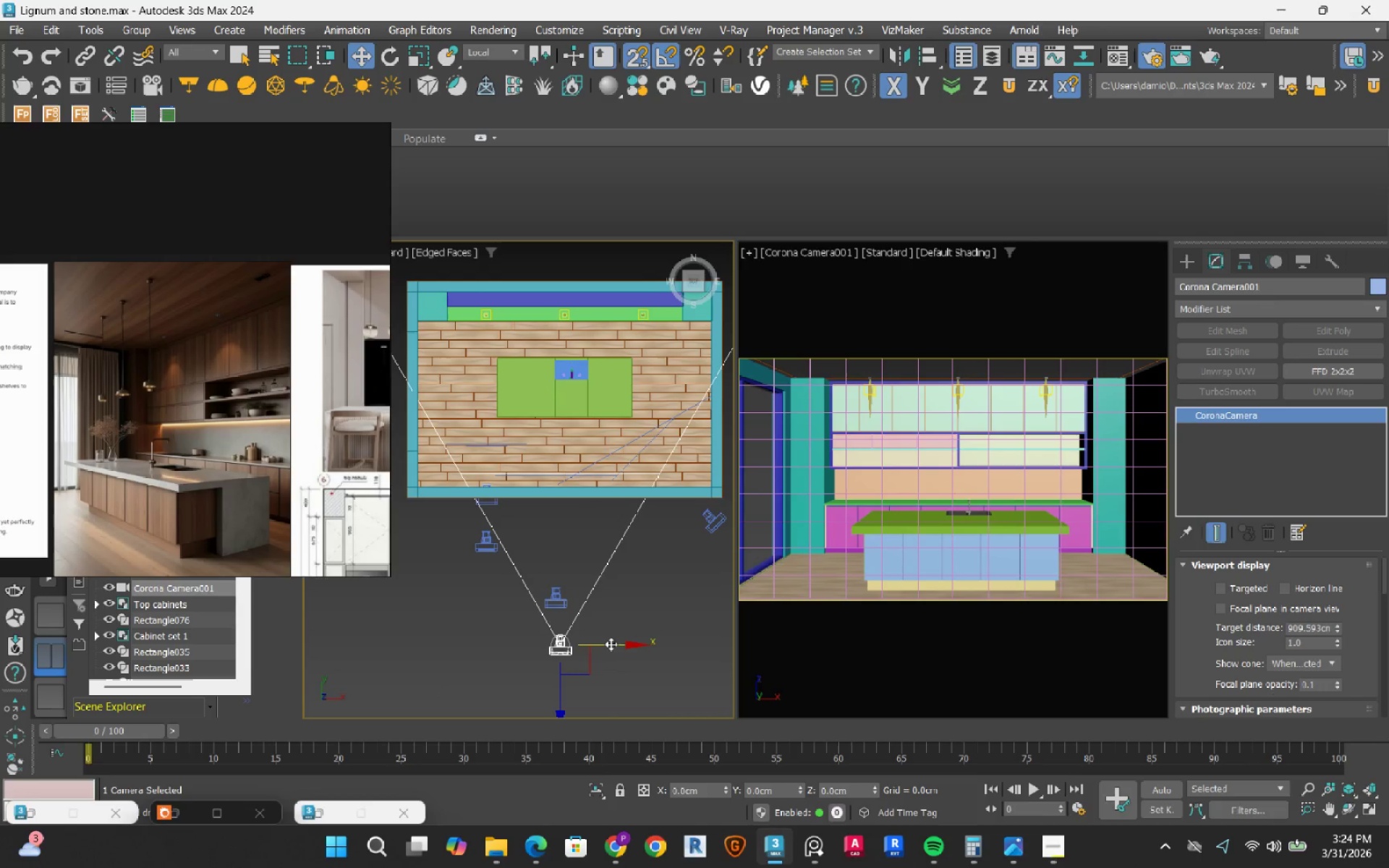 
left_click_drag(start_coordinate=[611, 644], to_coordinate=[564, 279])
 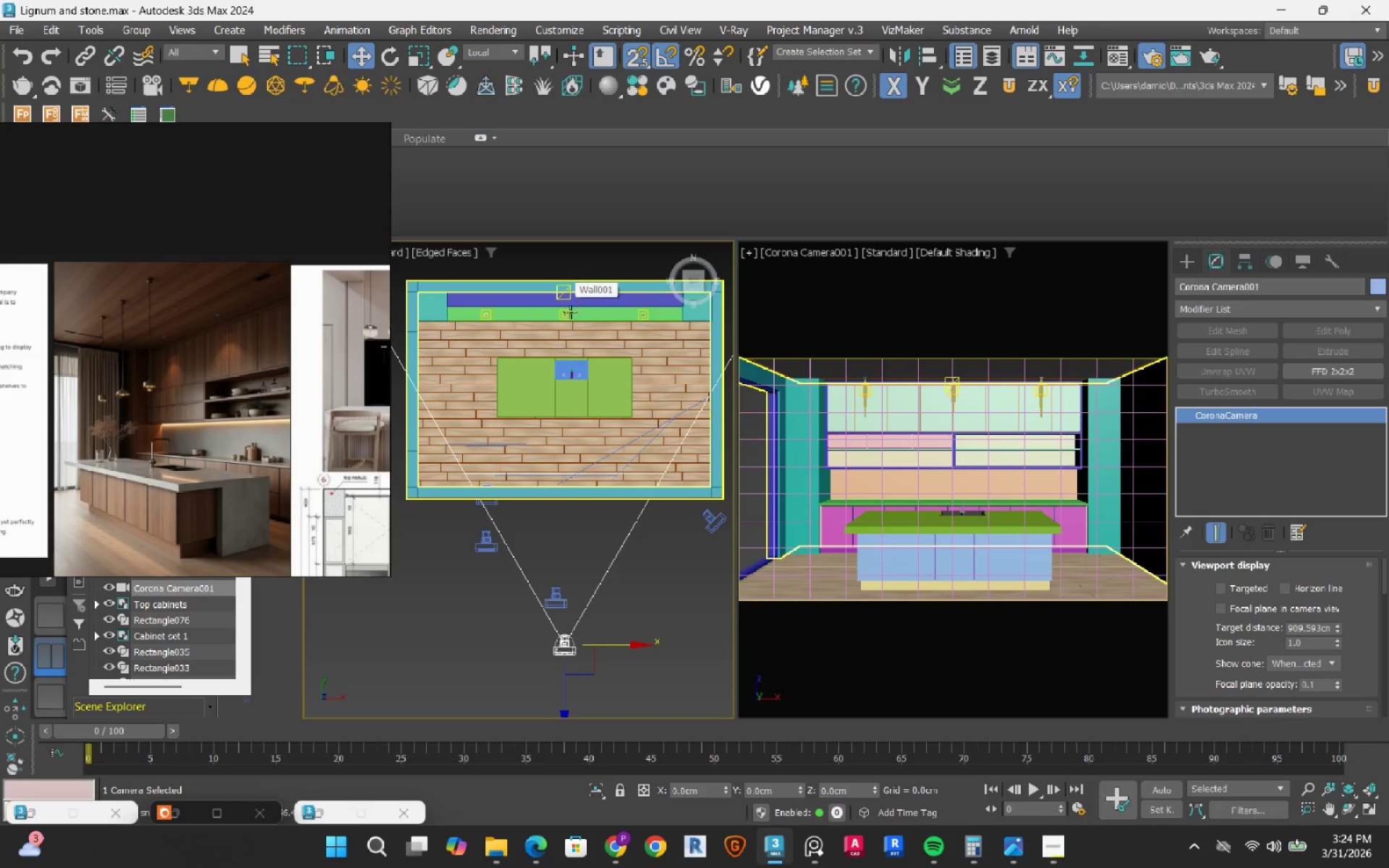 
left_click([595, 551])
 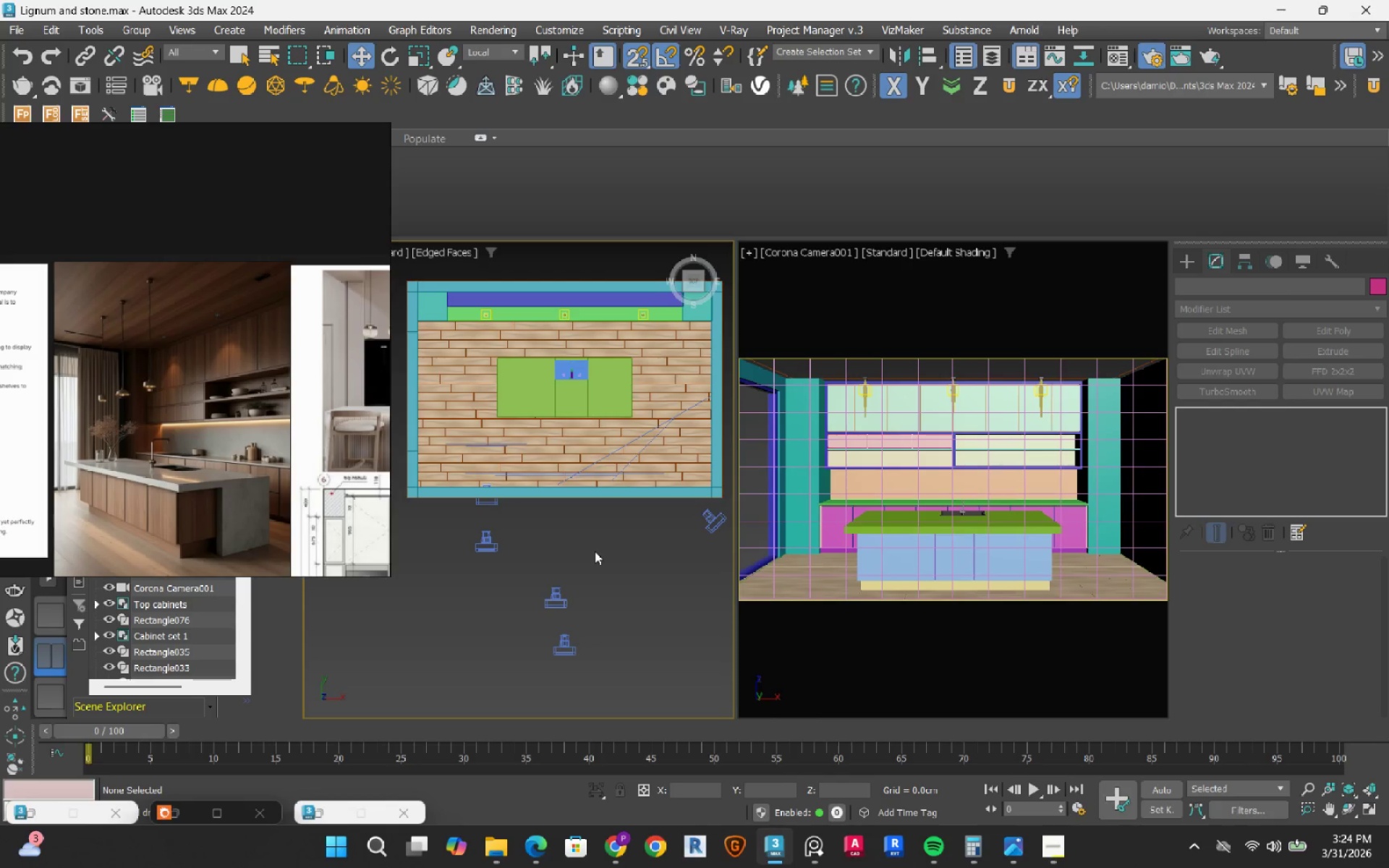 
wait(5.74)
 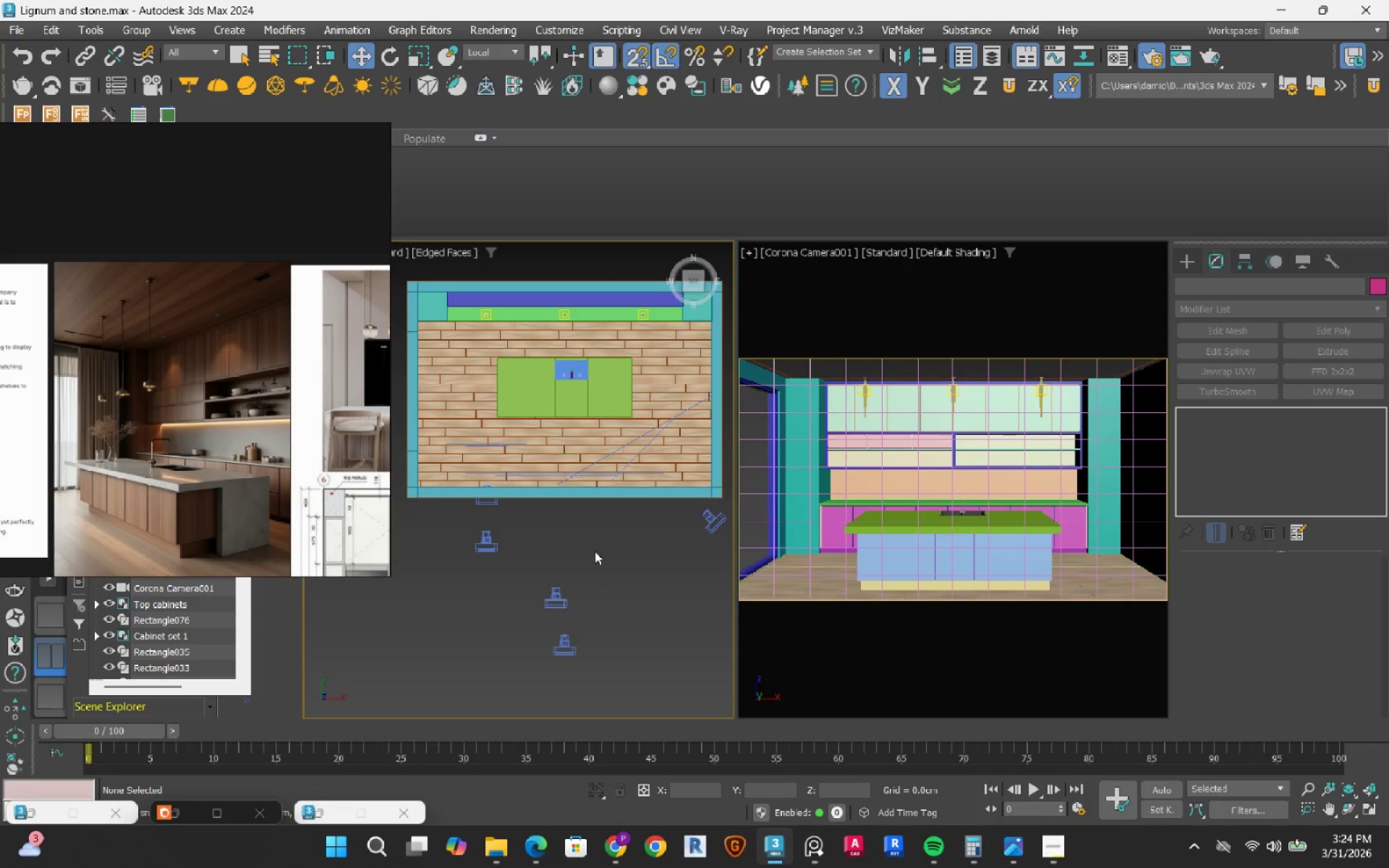 
left_click([182, 814])
 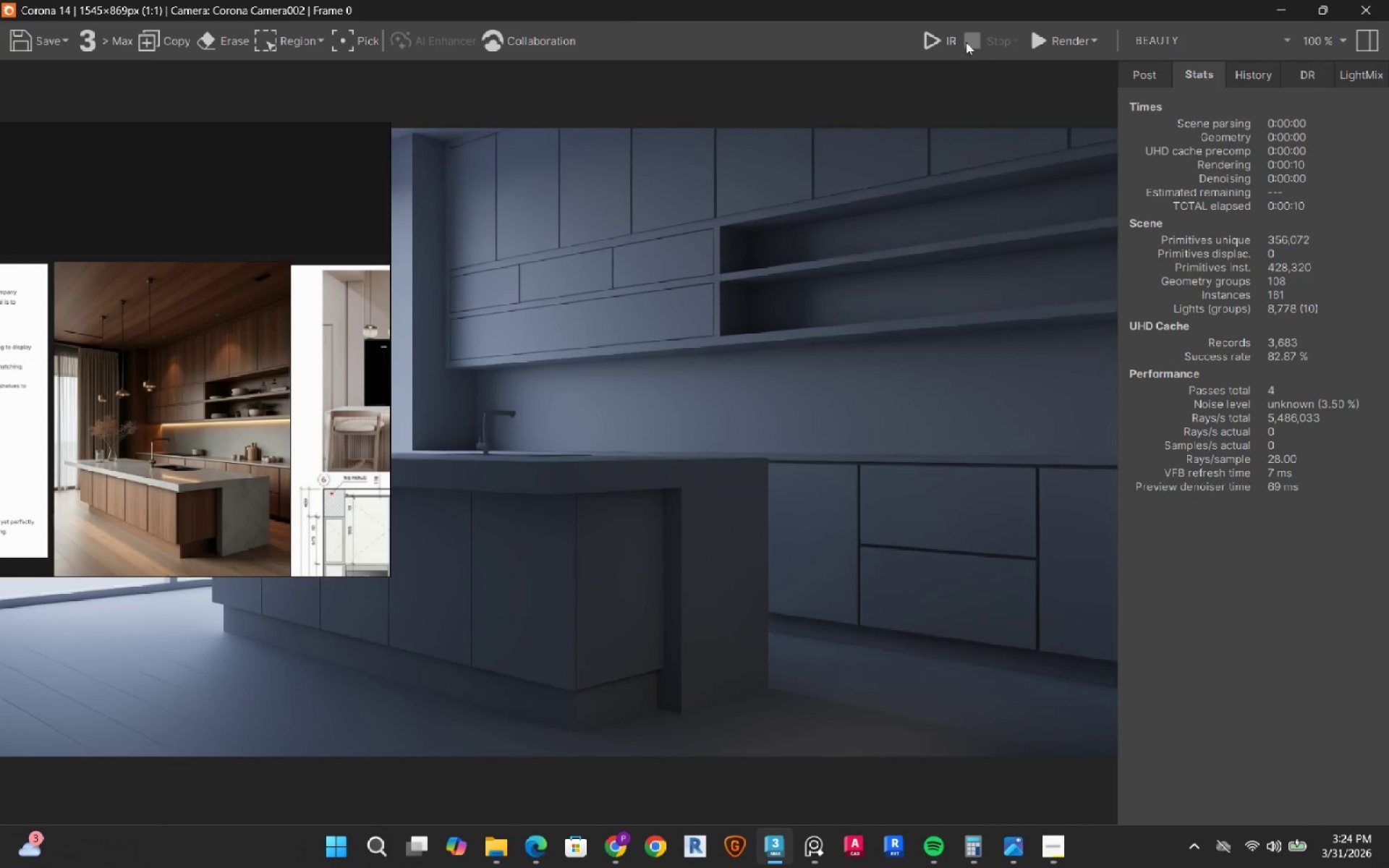 
left_click([919, 41])
 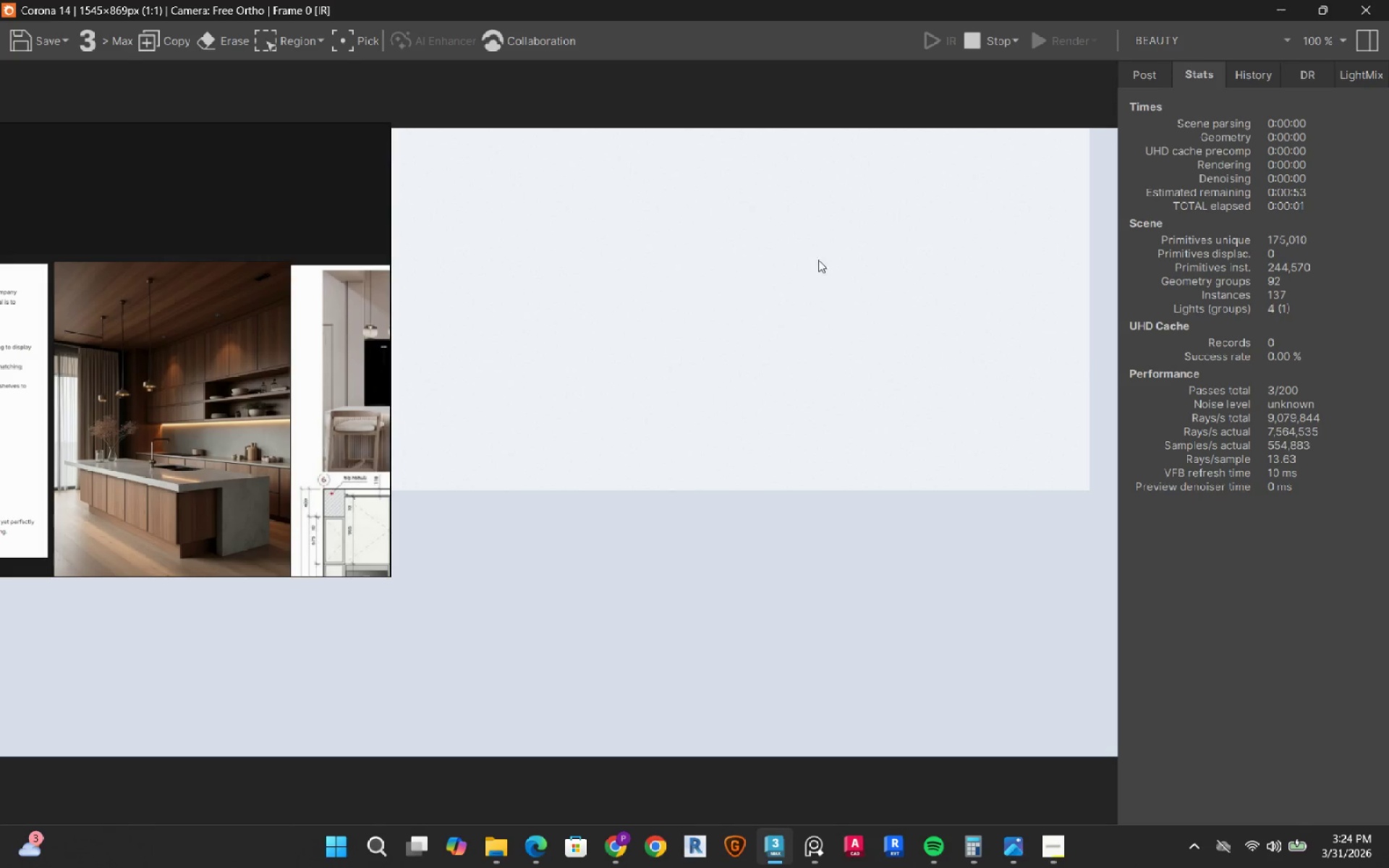 
left_click([1283, 9])
 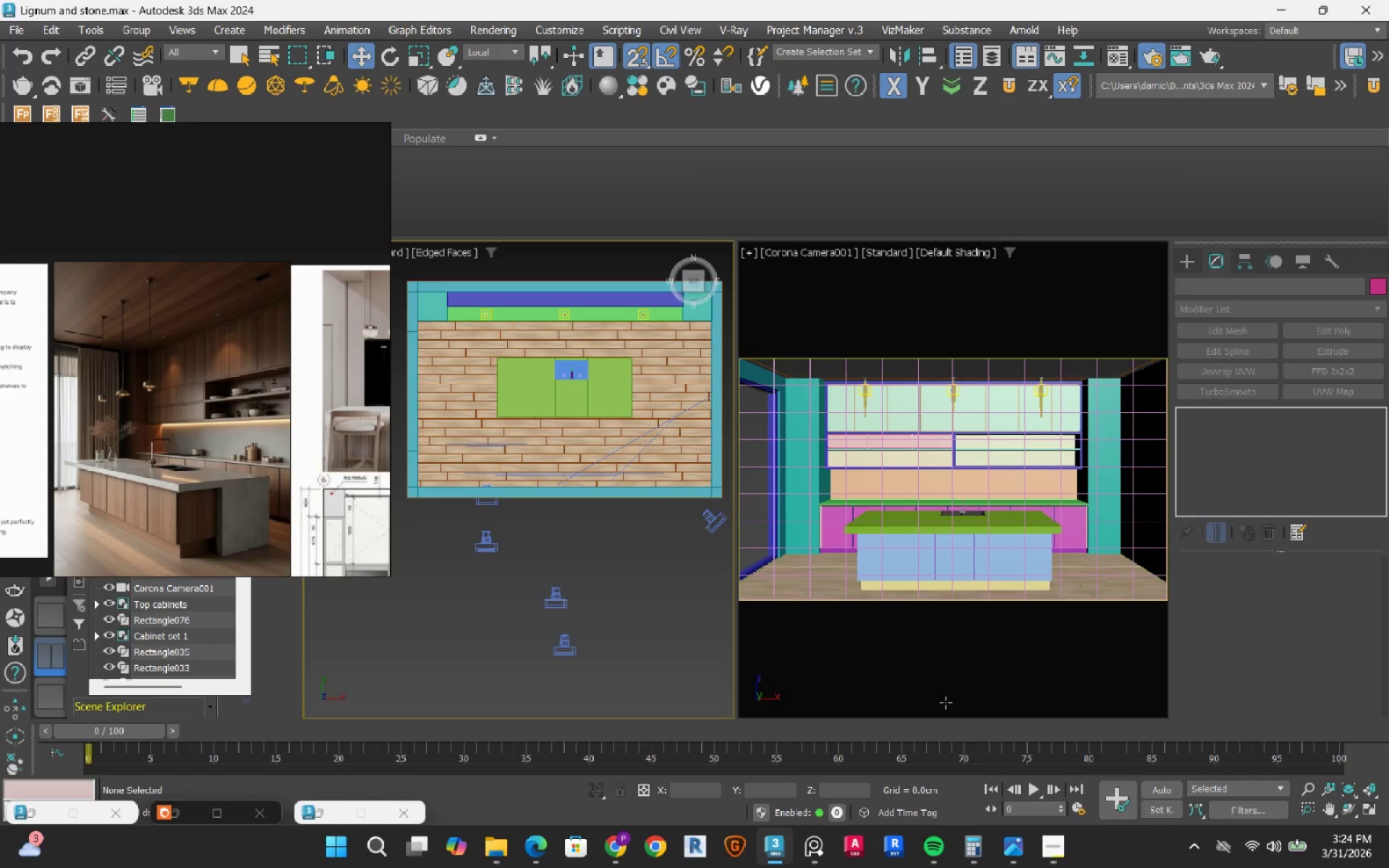 
left_click([946, 702])
 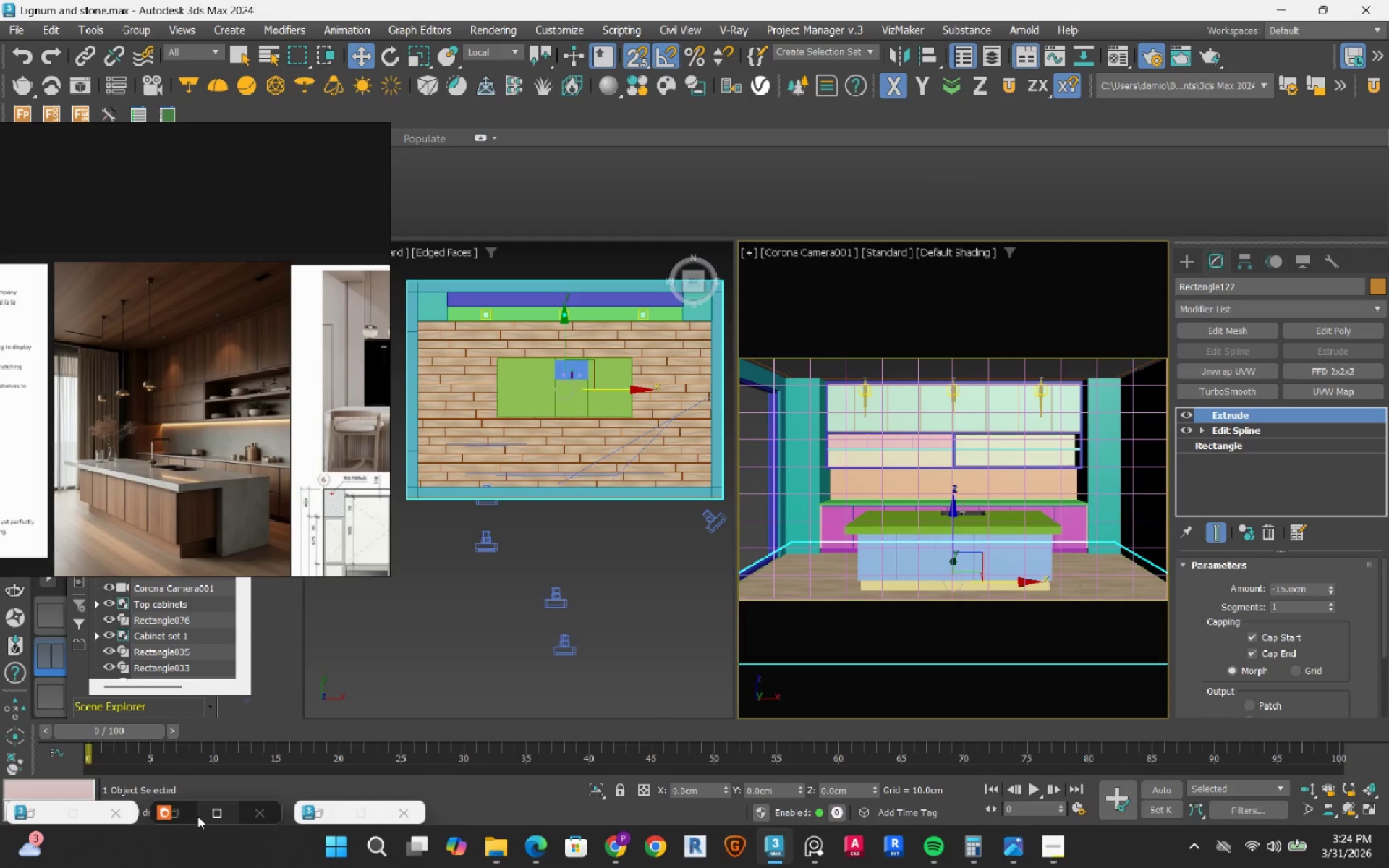 
left_click([187, 814])
 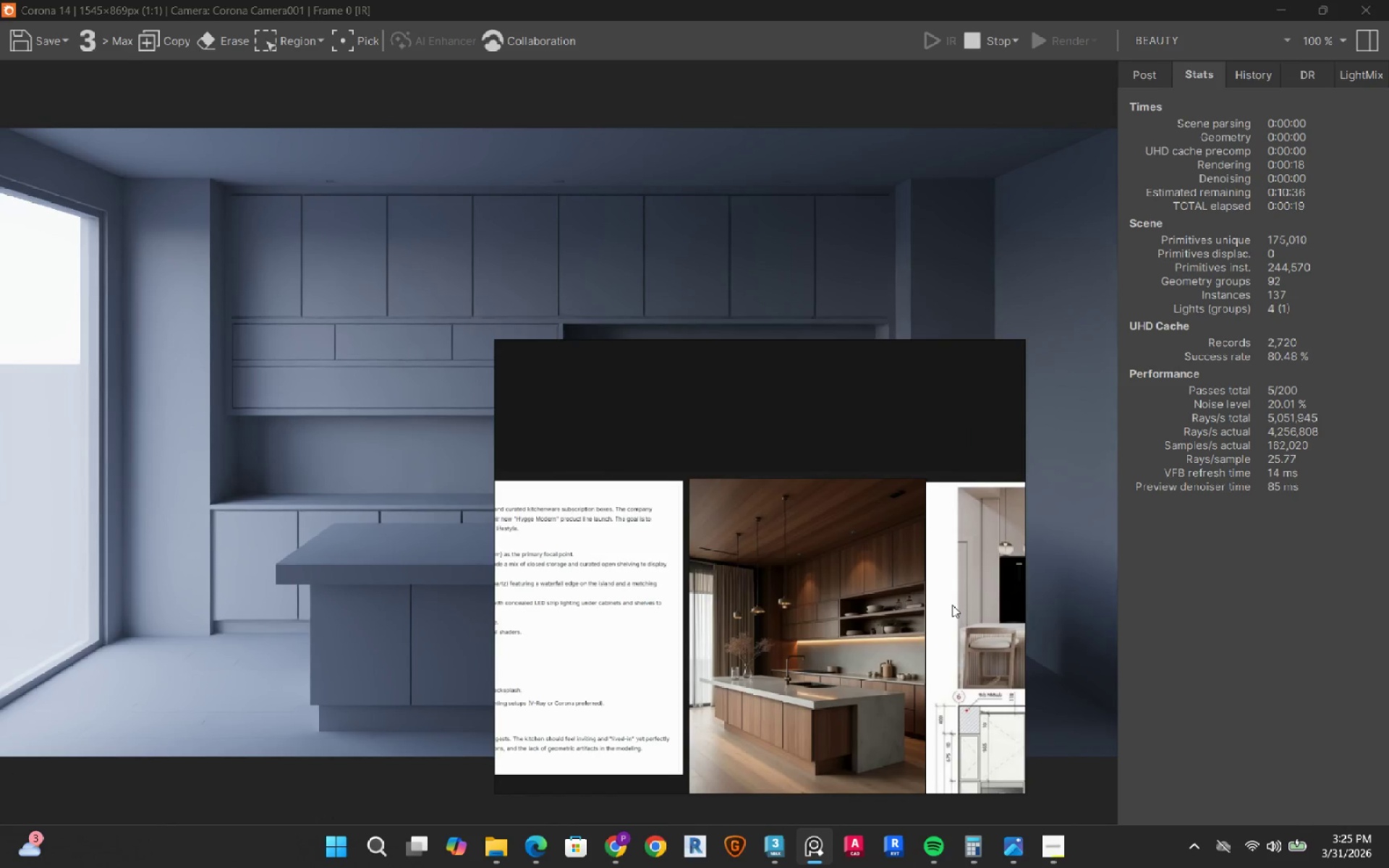 
wait(23.52)
 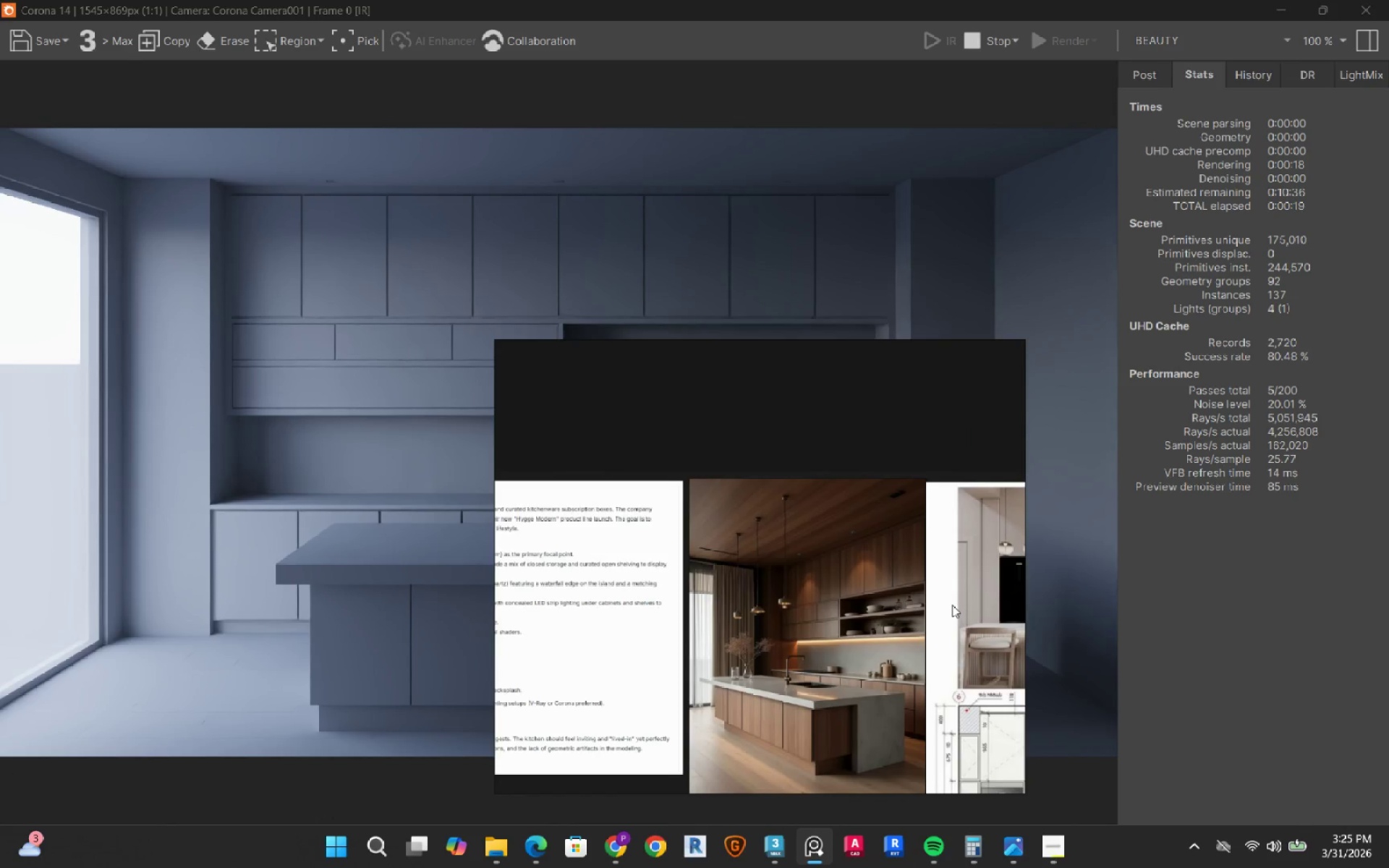 
left_click([962, 357])
 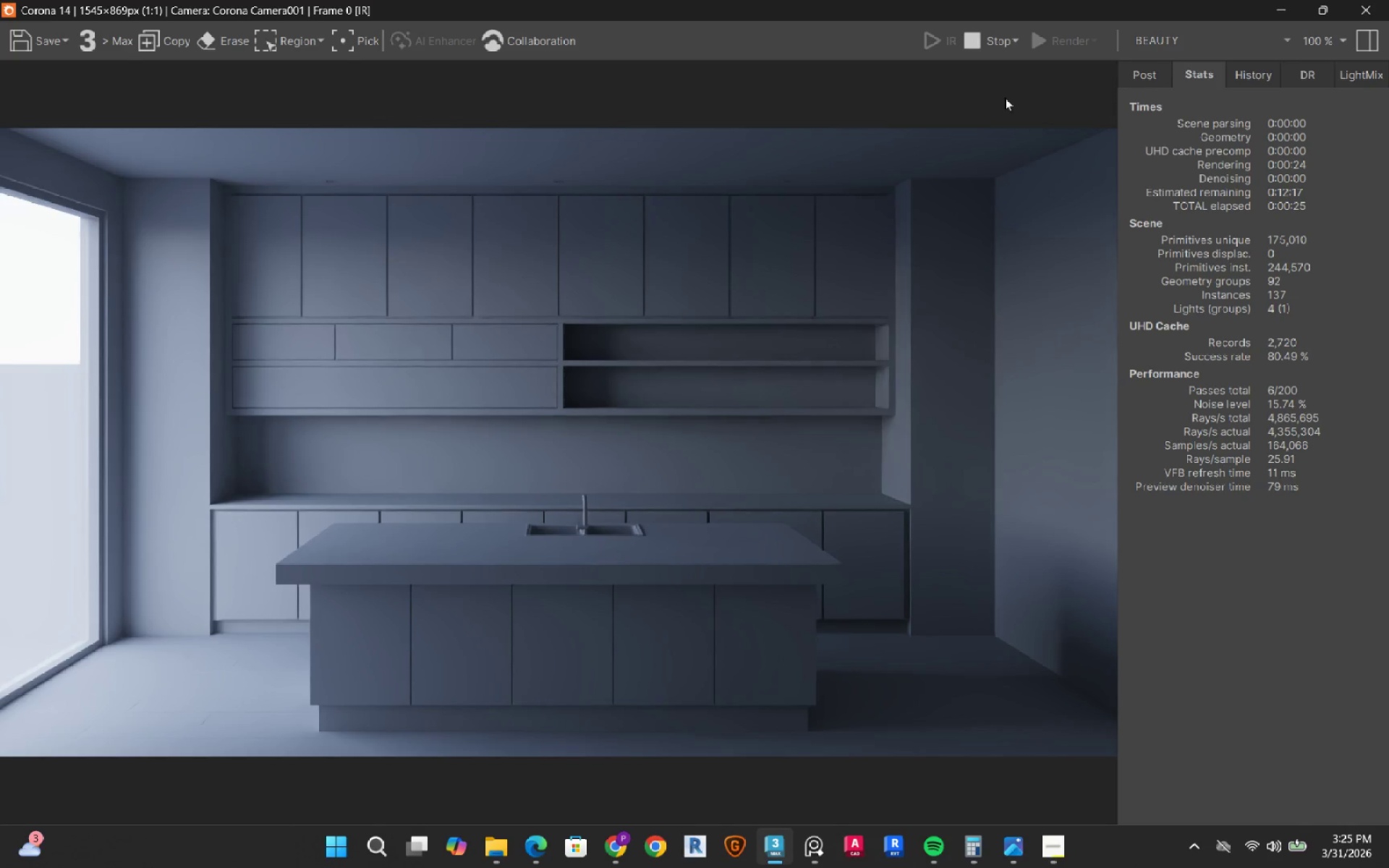 
left_click([979, 43])
 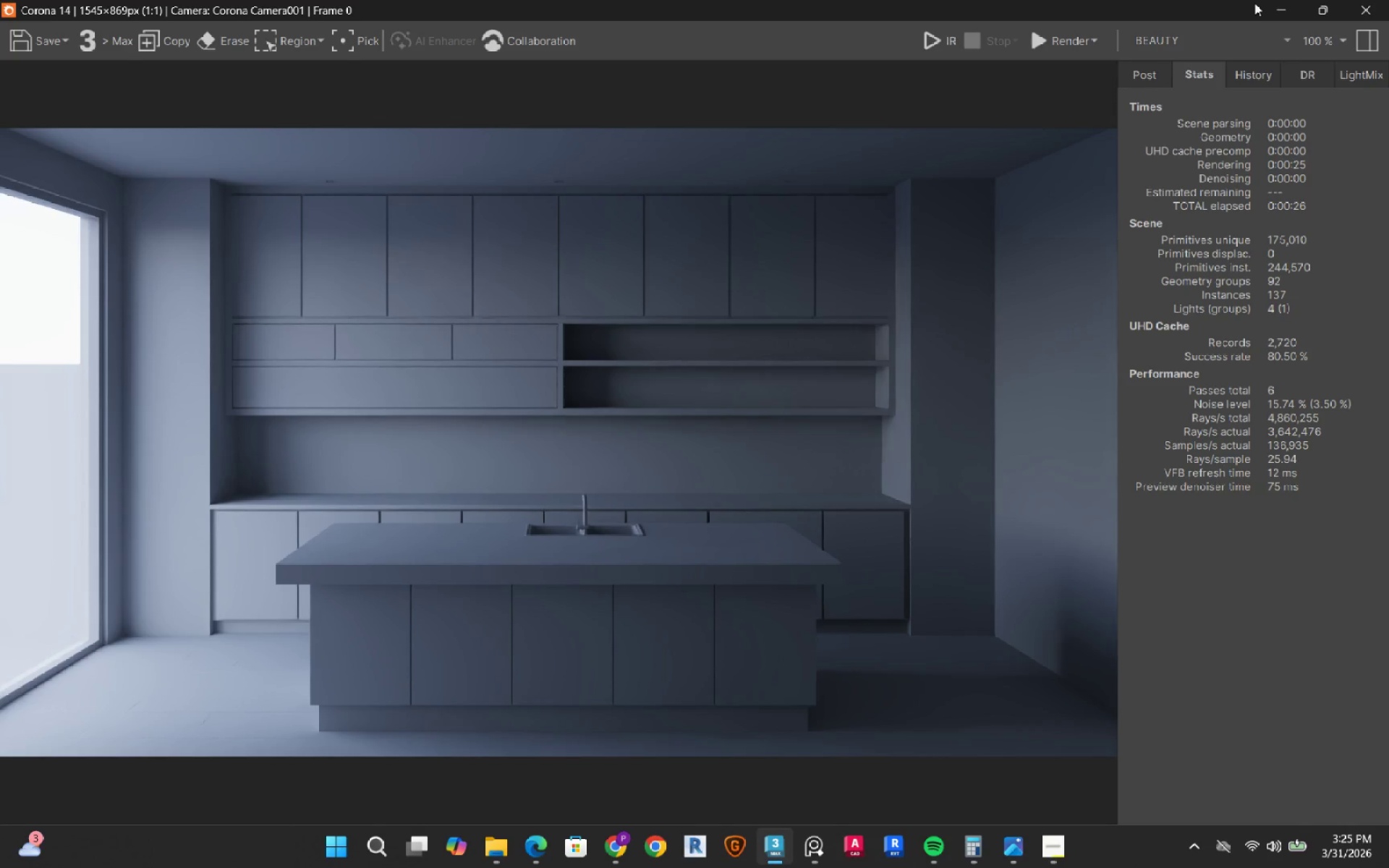 
left_click([1275, 7])
 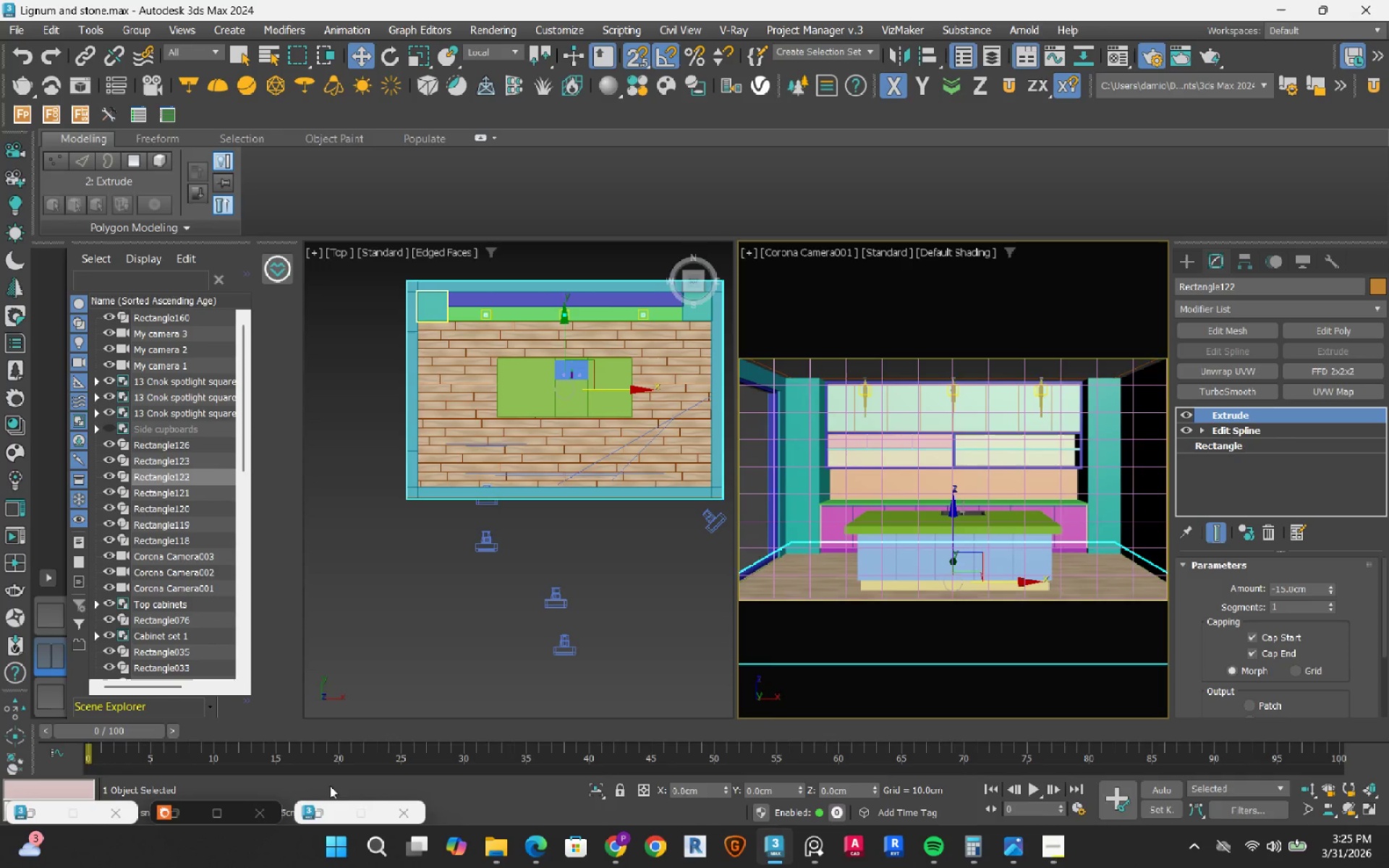 
left_click([326, 818])
 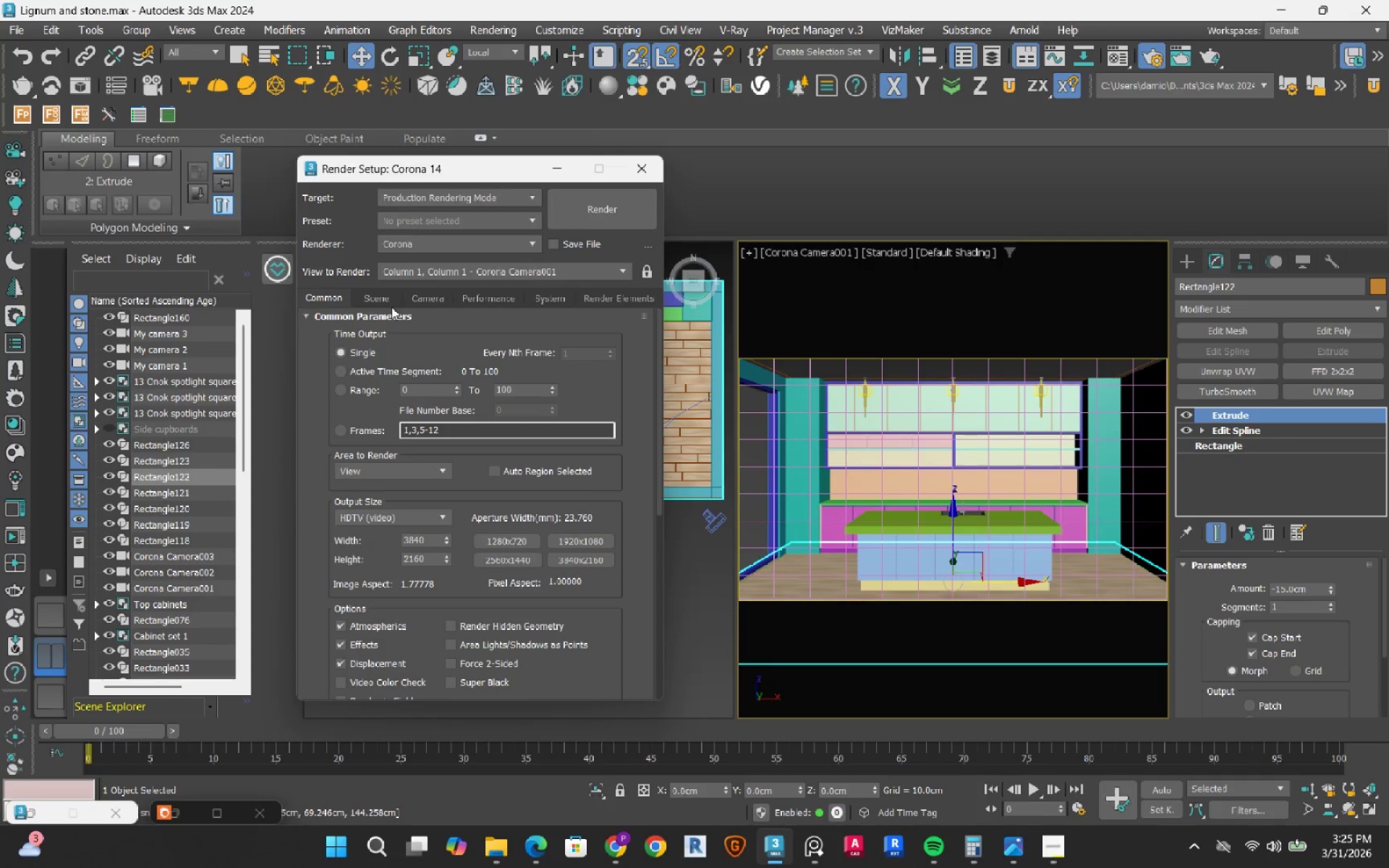 
double_click([388, 300])
 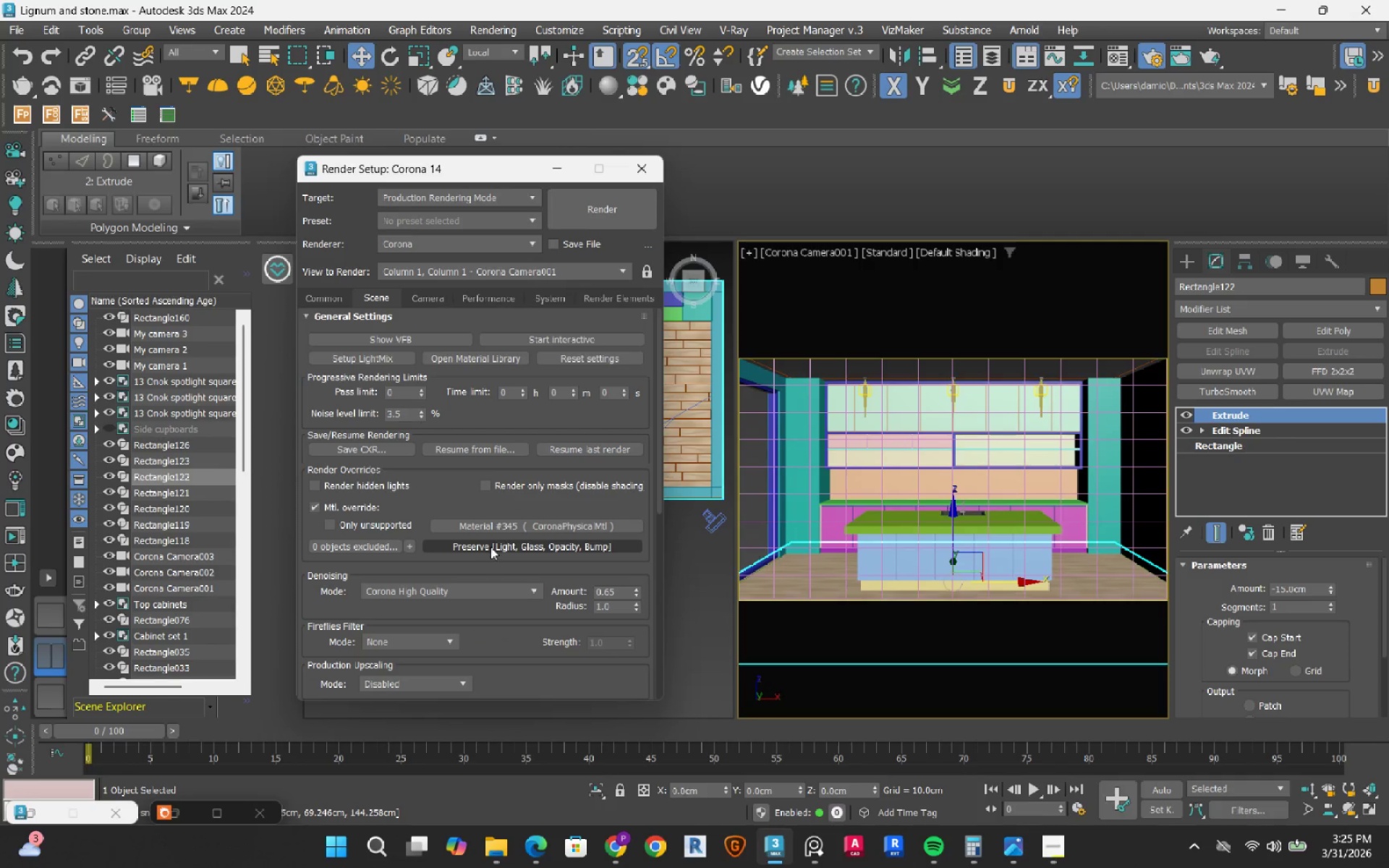 
left_click([492, 544])
 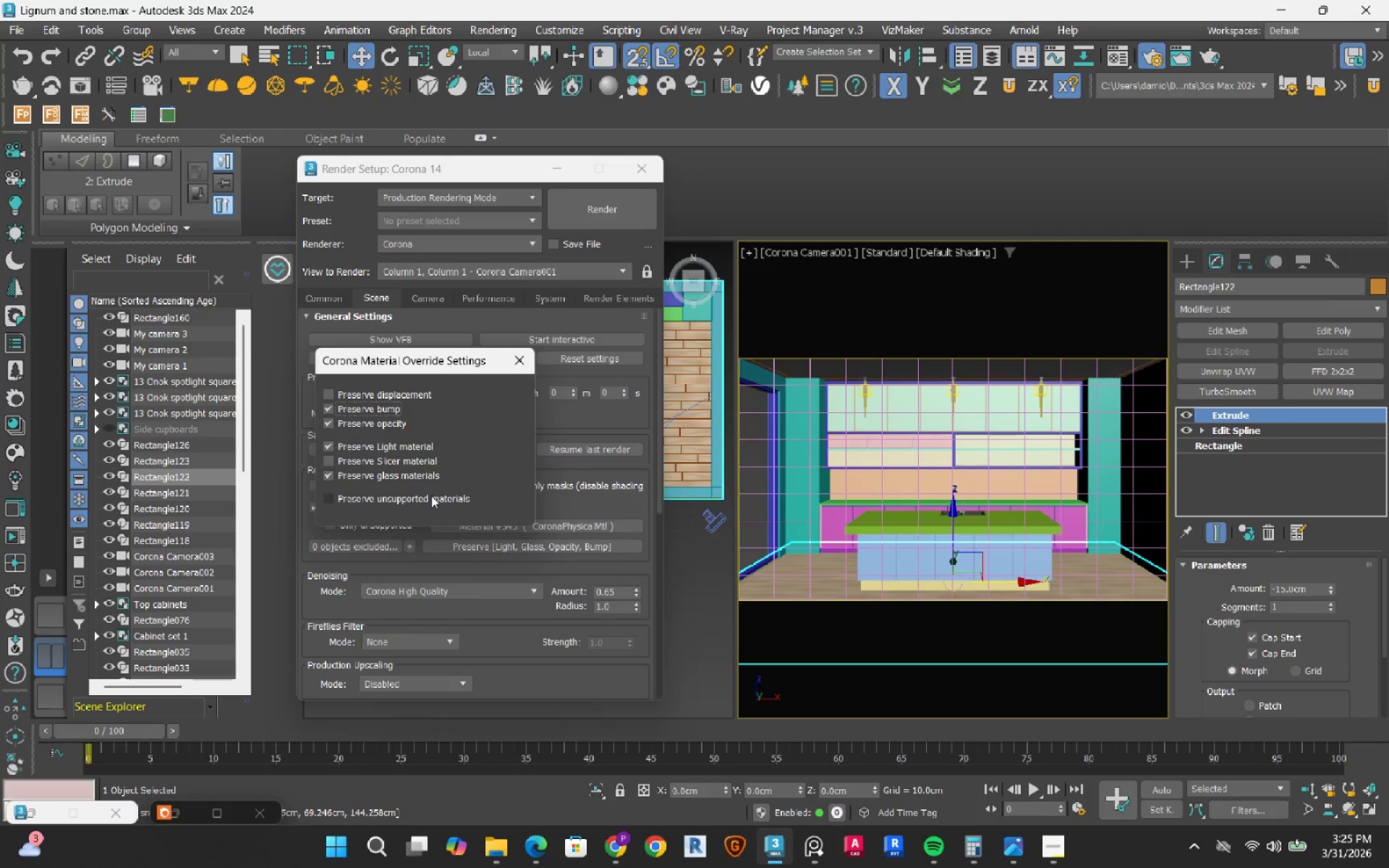 
left_click([430, 493])
 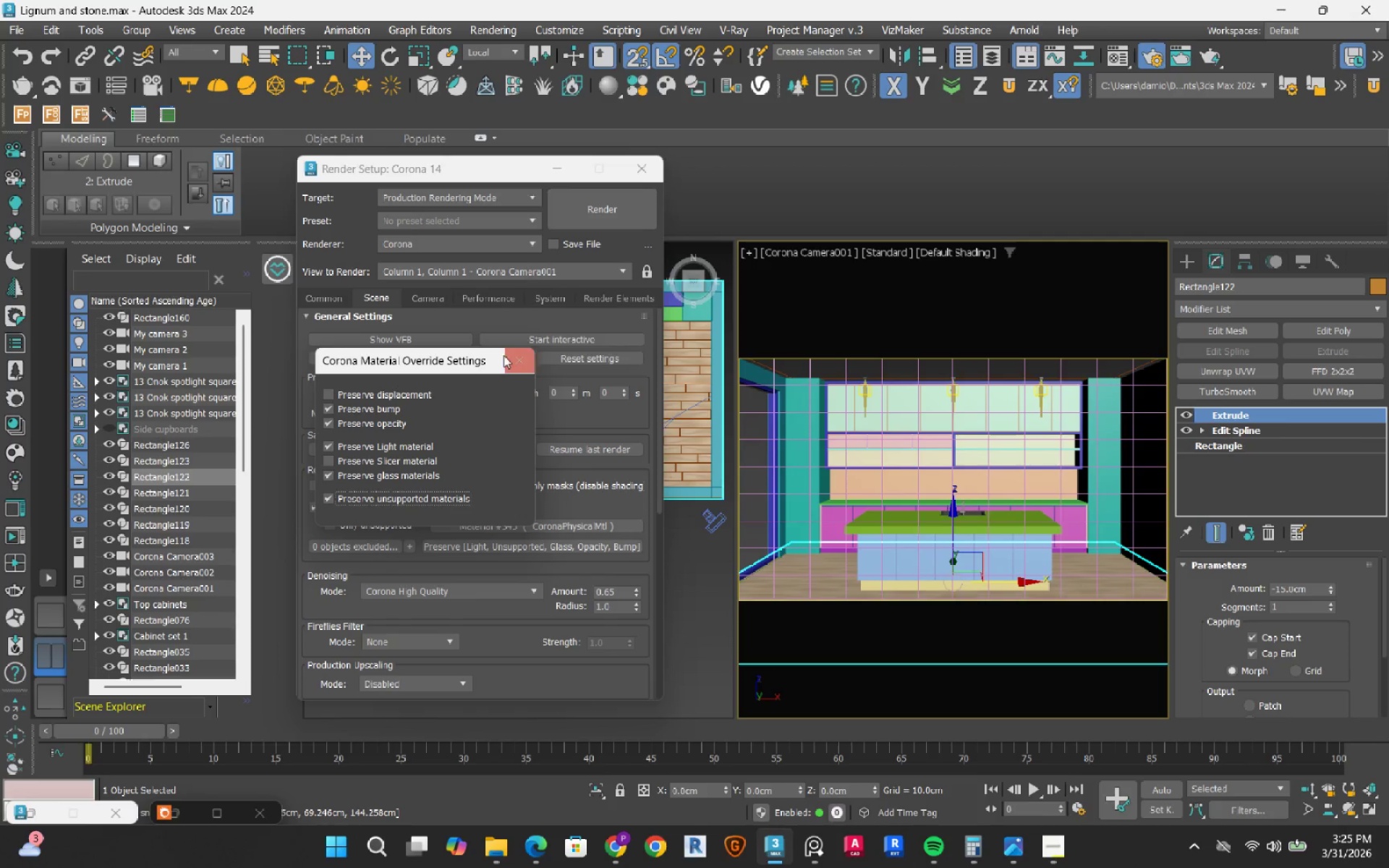 
left_click([511, 356])
 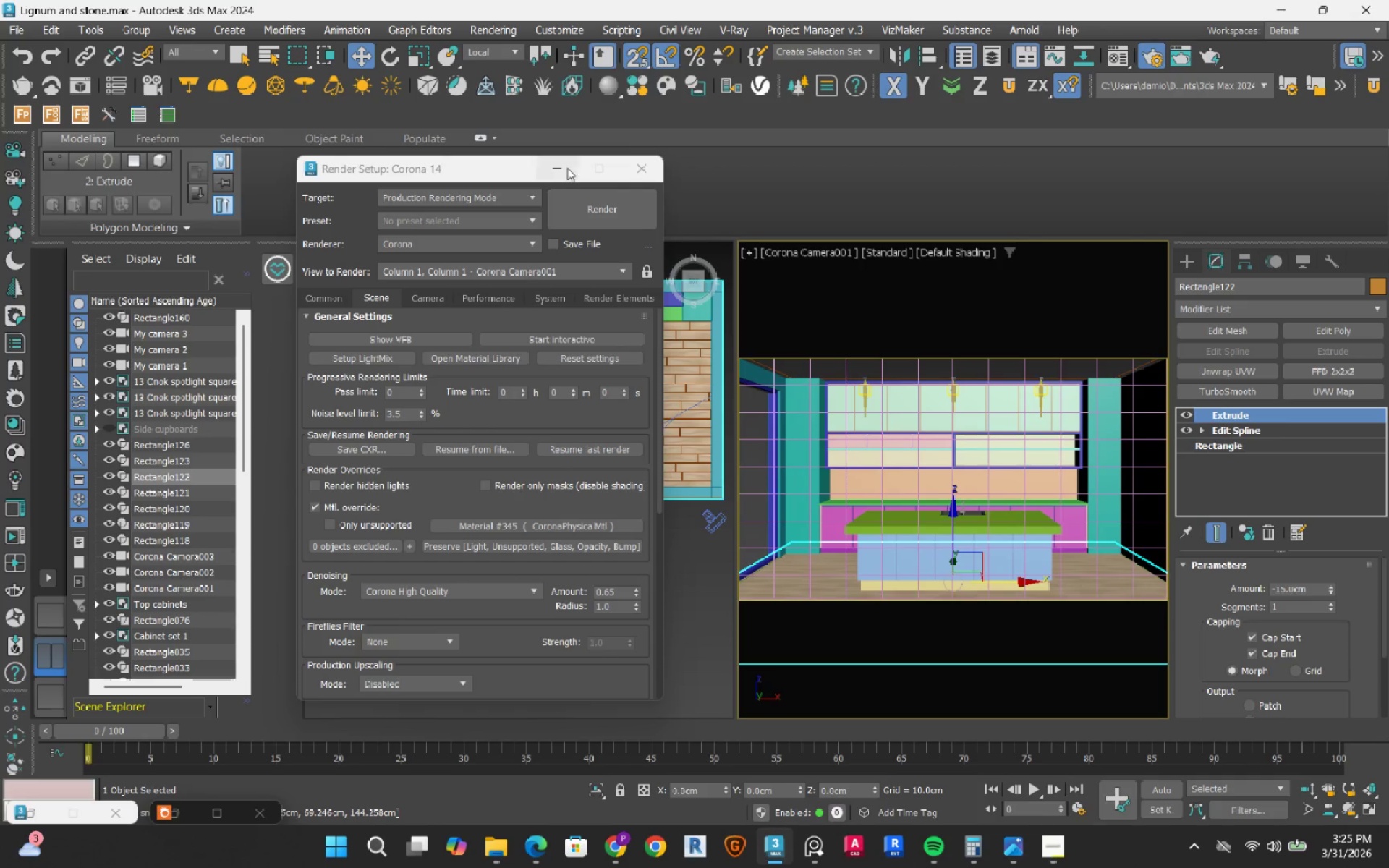 
left_click([565, 165])
 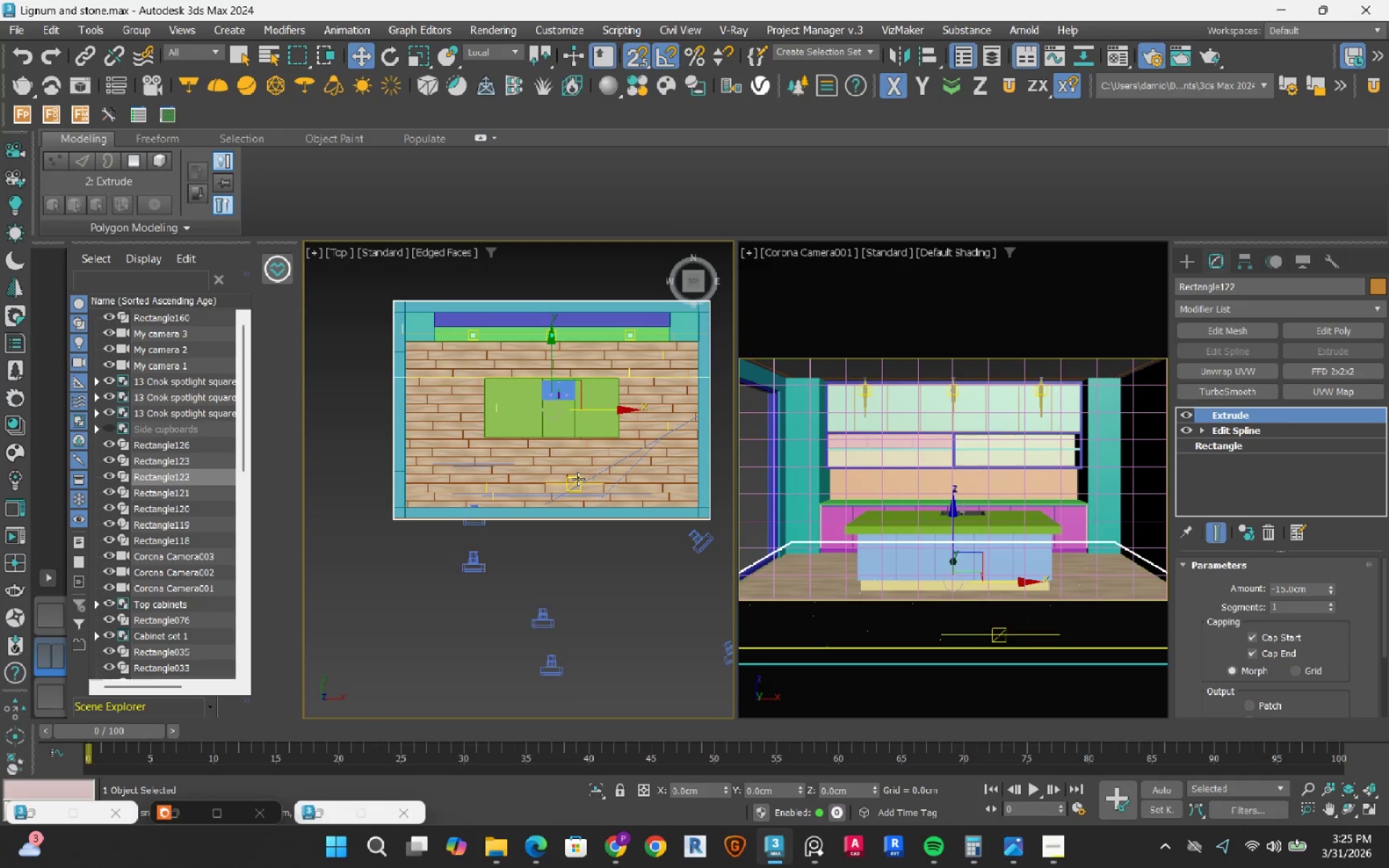 
key(Control+S)
 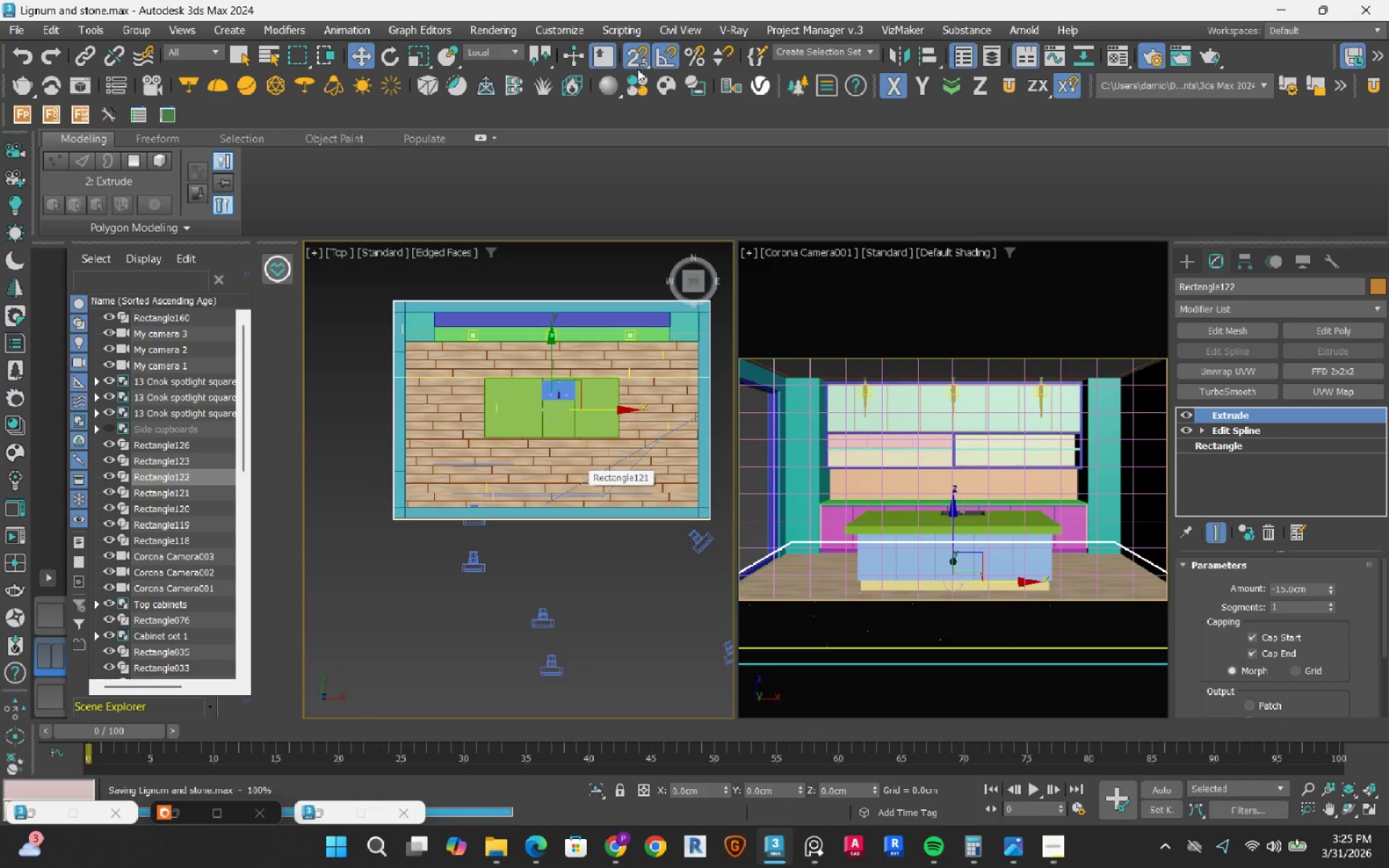 
left_click([637, 54])
 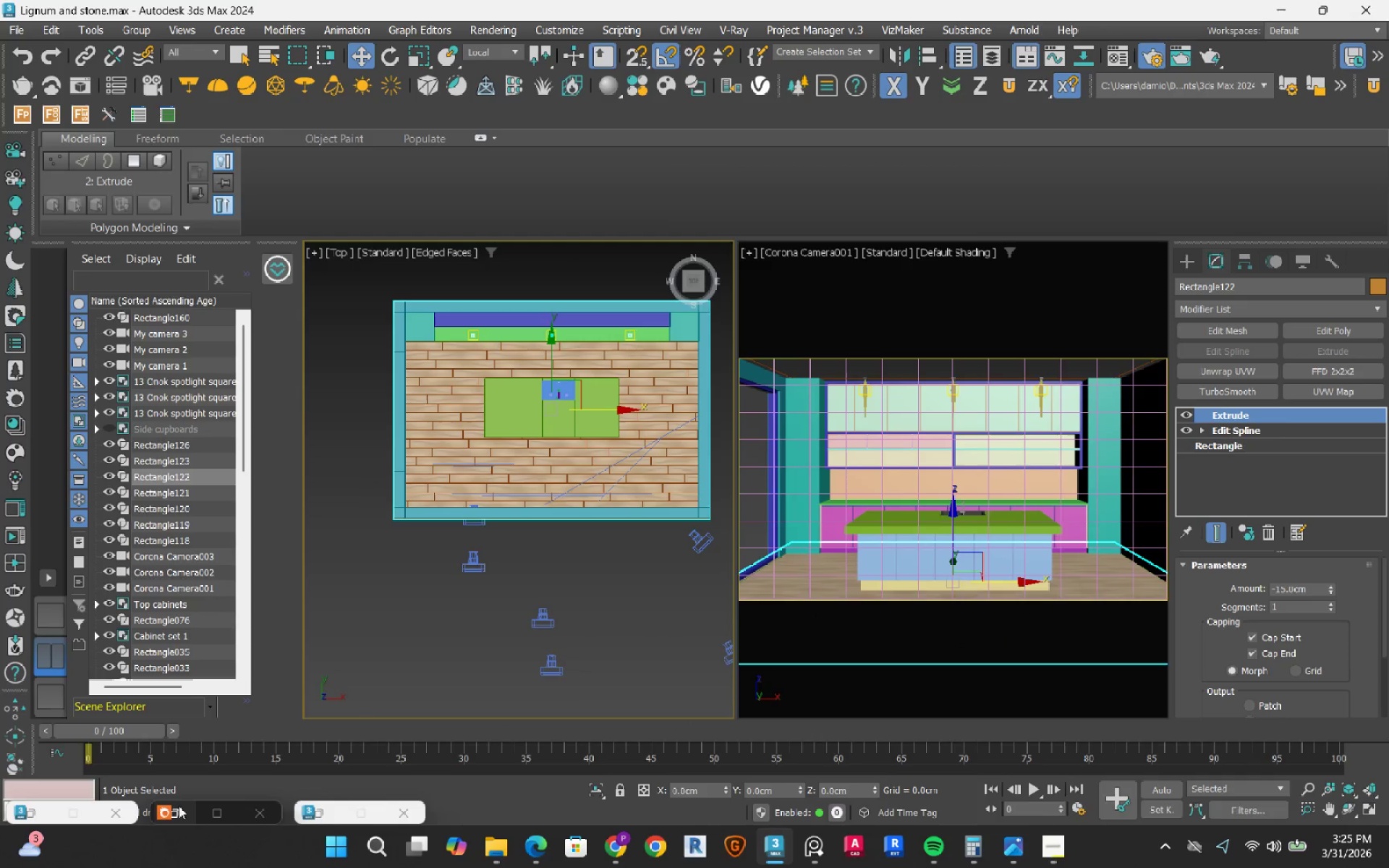 
left_click([177, 814])
 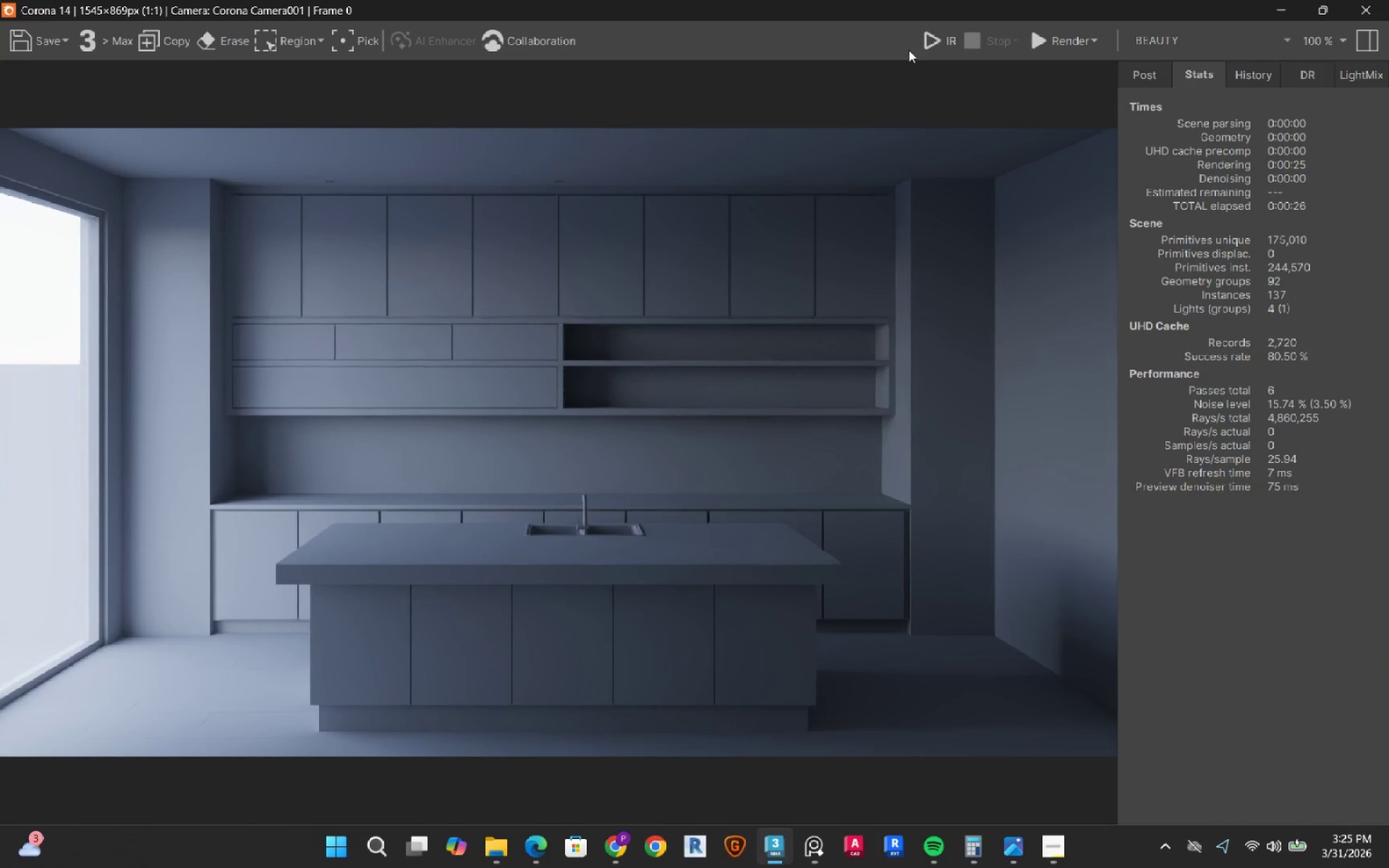 
left_click([924, 45])
 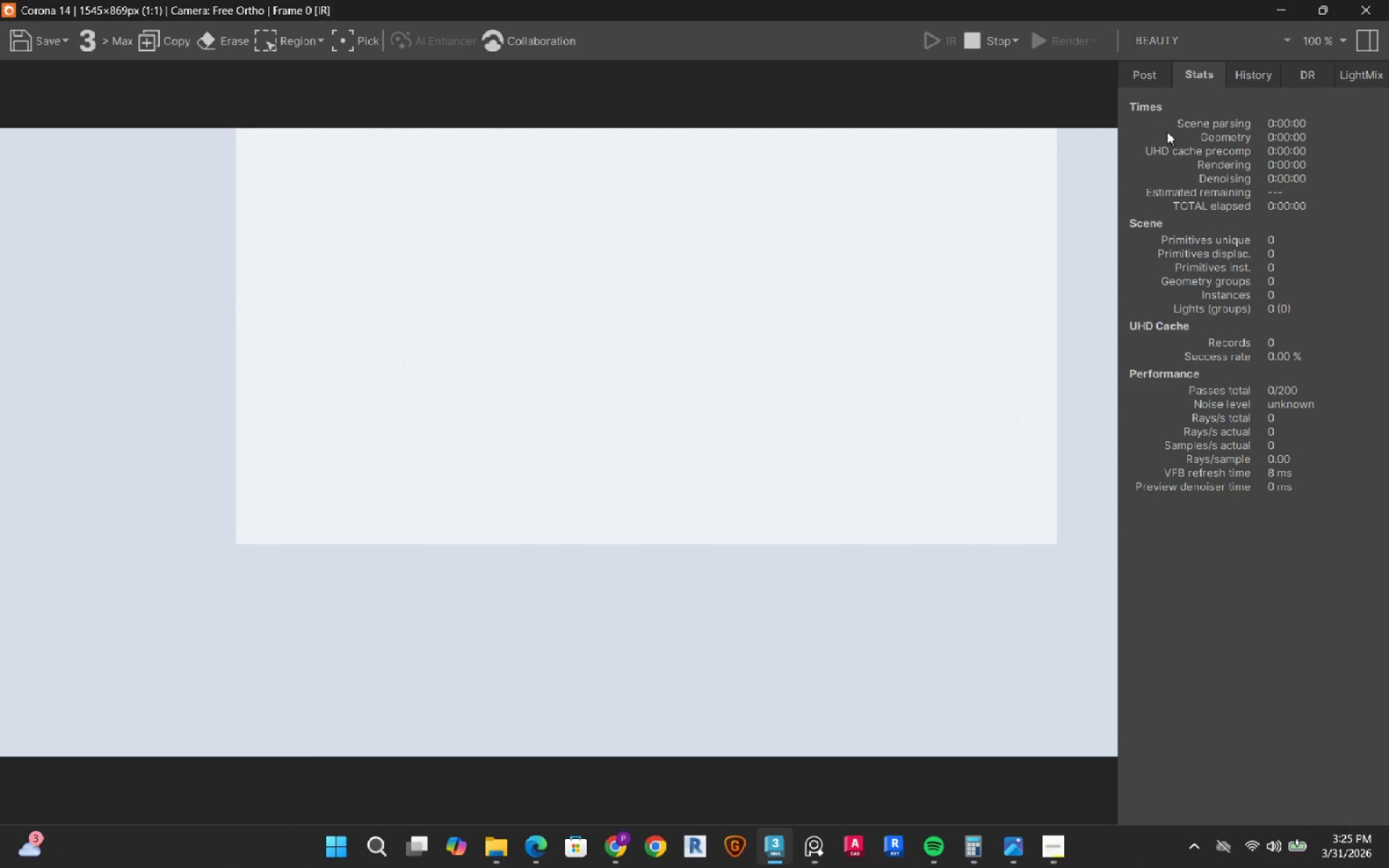 
left_click([1287, 6])
 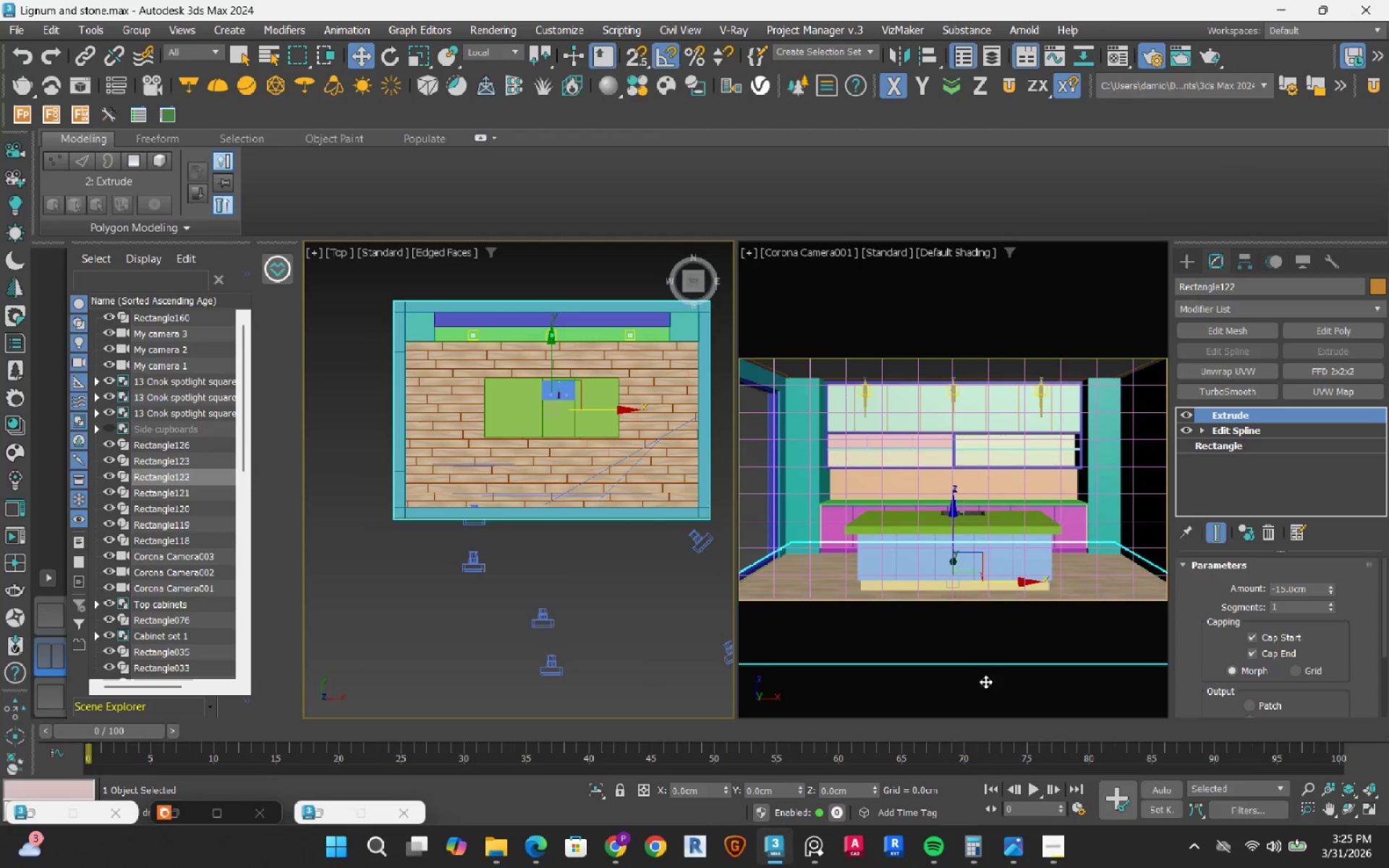 
left_click([985, 681])
 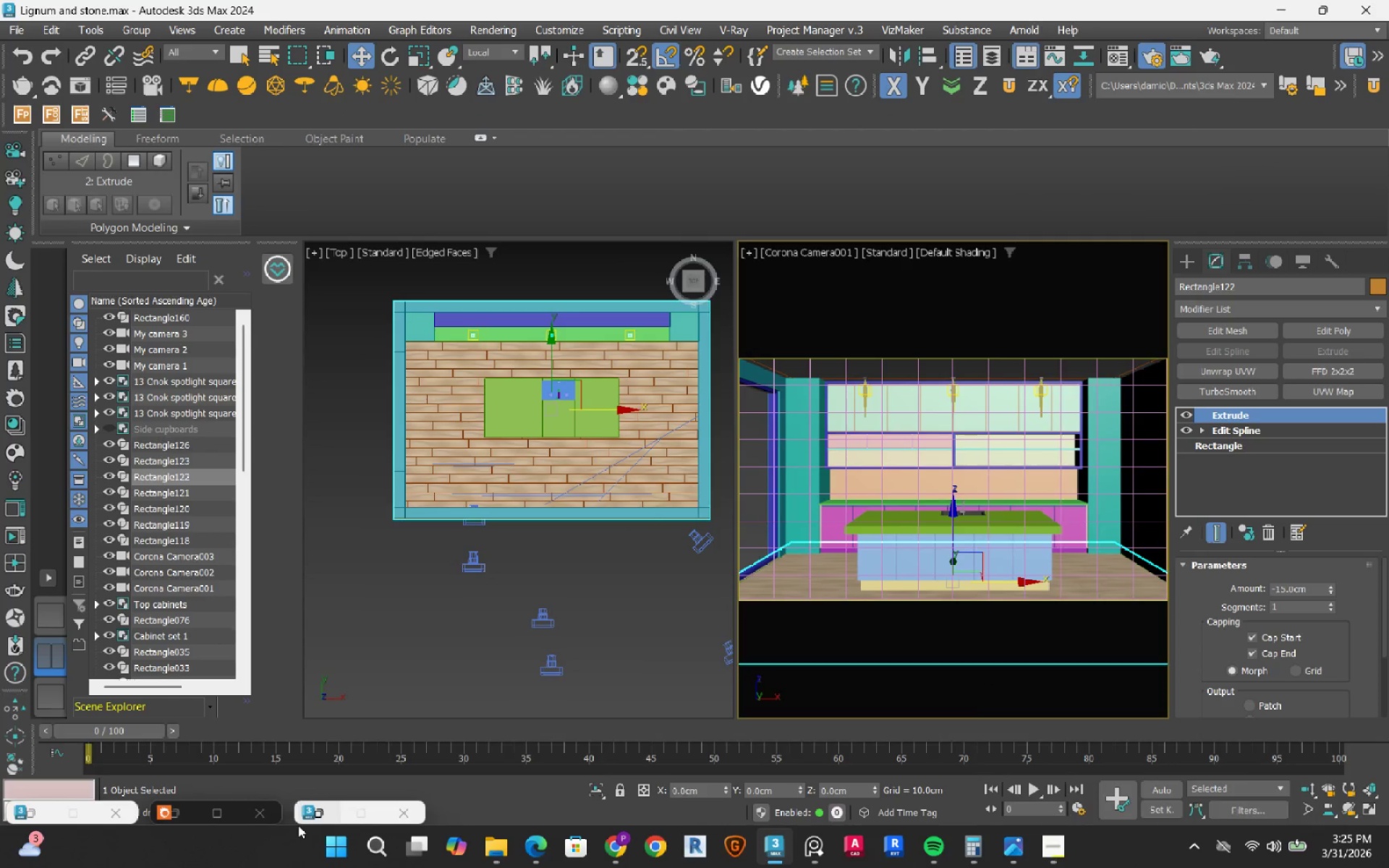 
left_click([324, 813])
 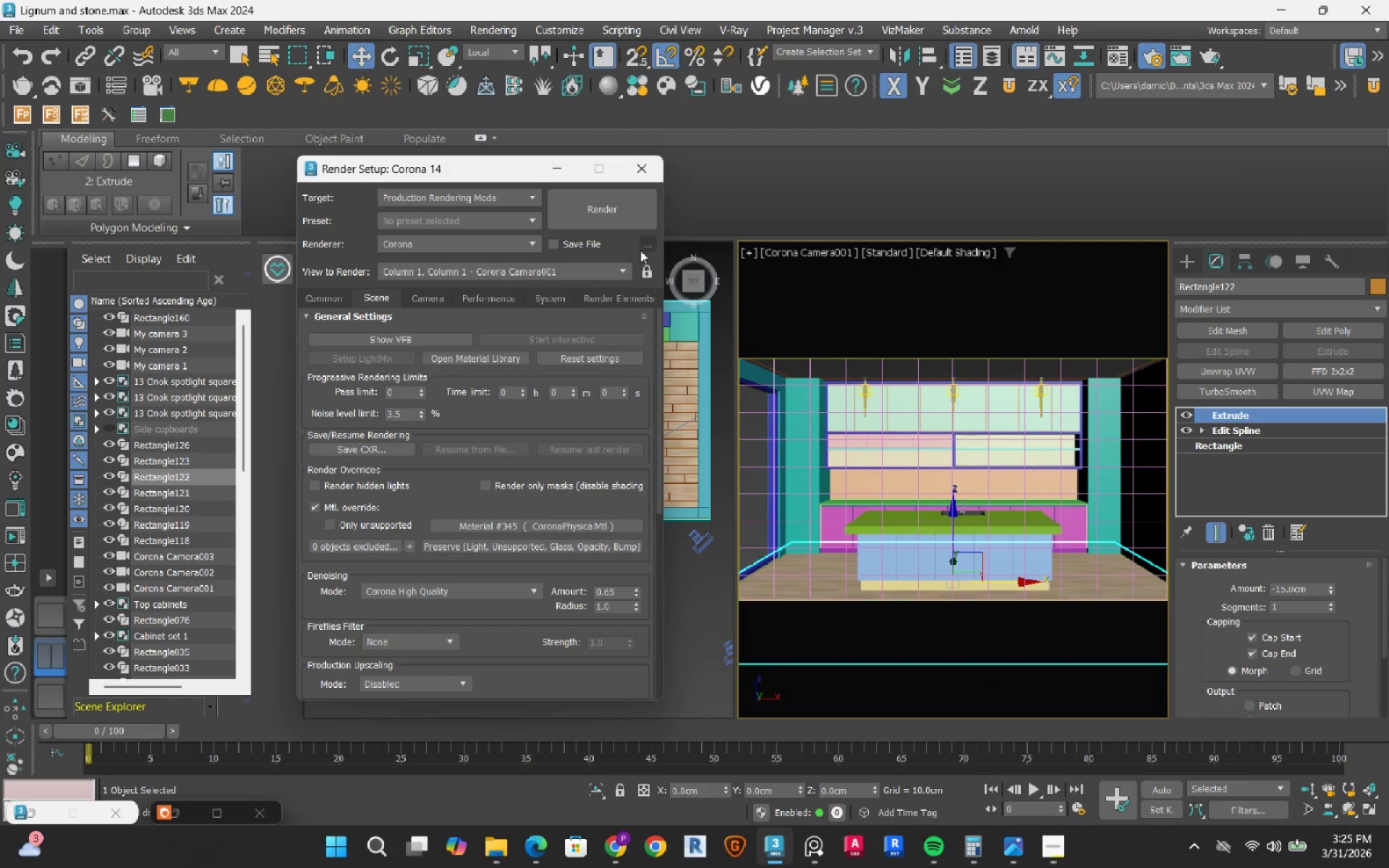 
left_click([644, 277])
 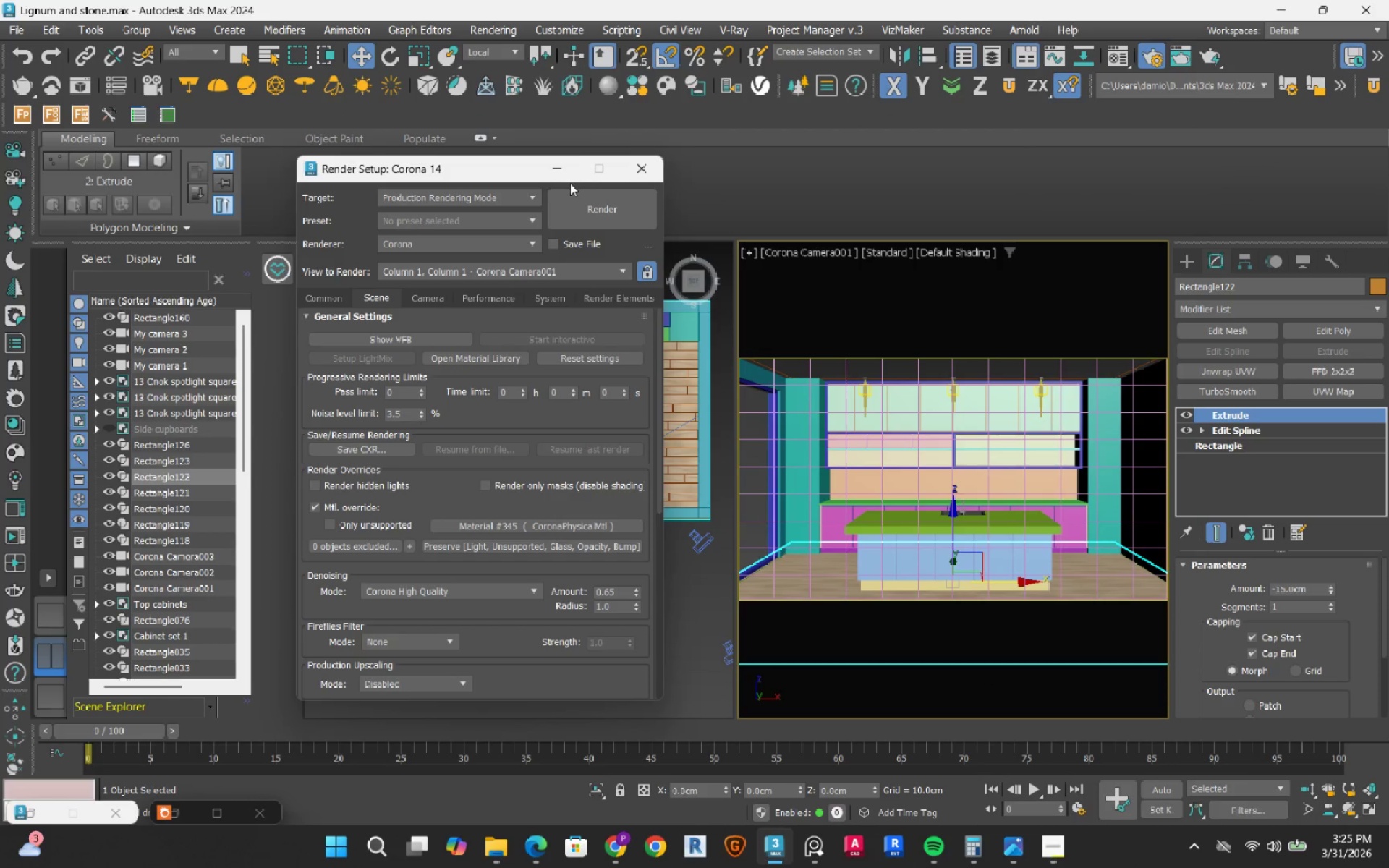 
left_click([561, 167])
 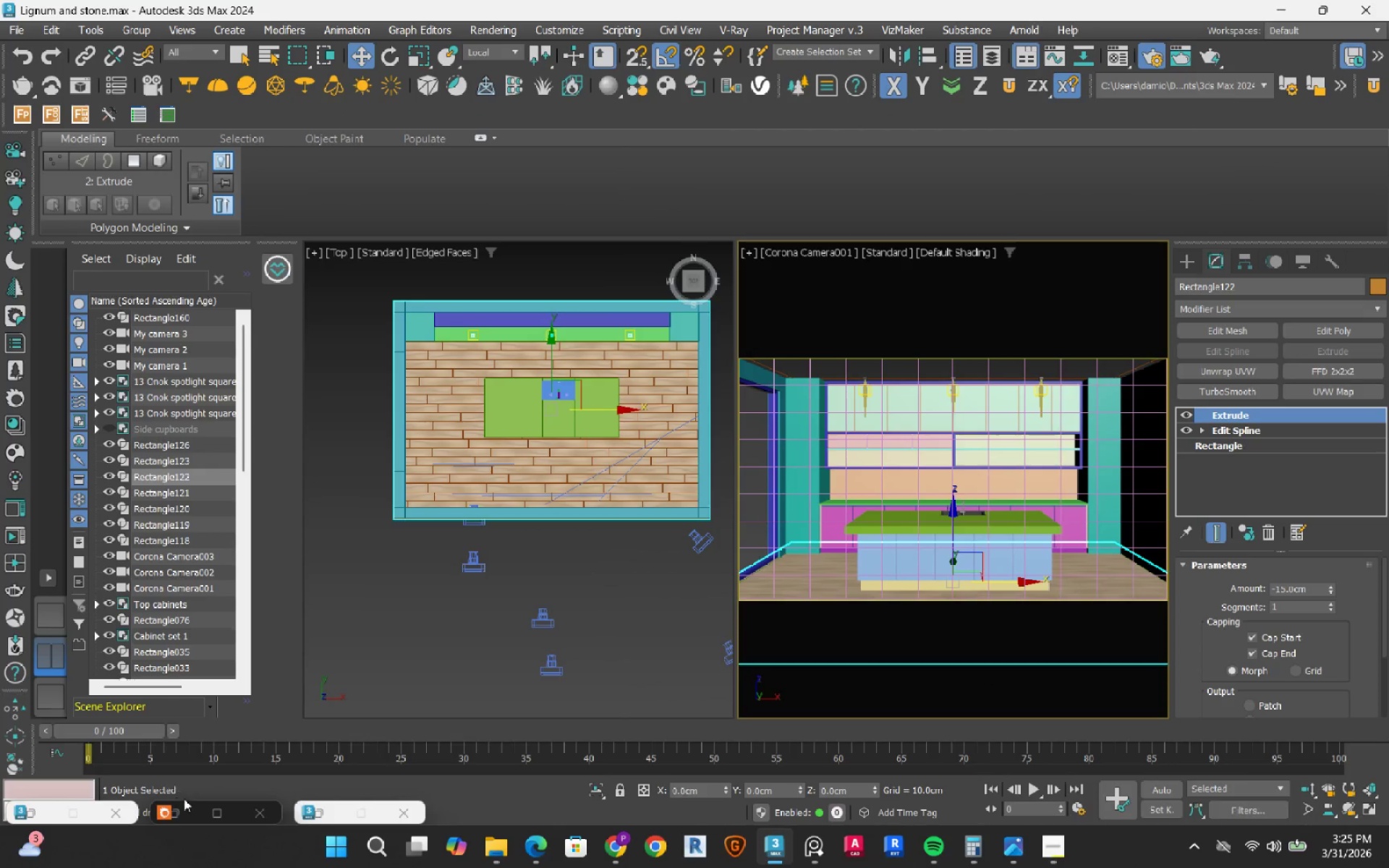 
left_click([190, 814])
 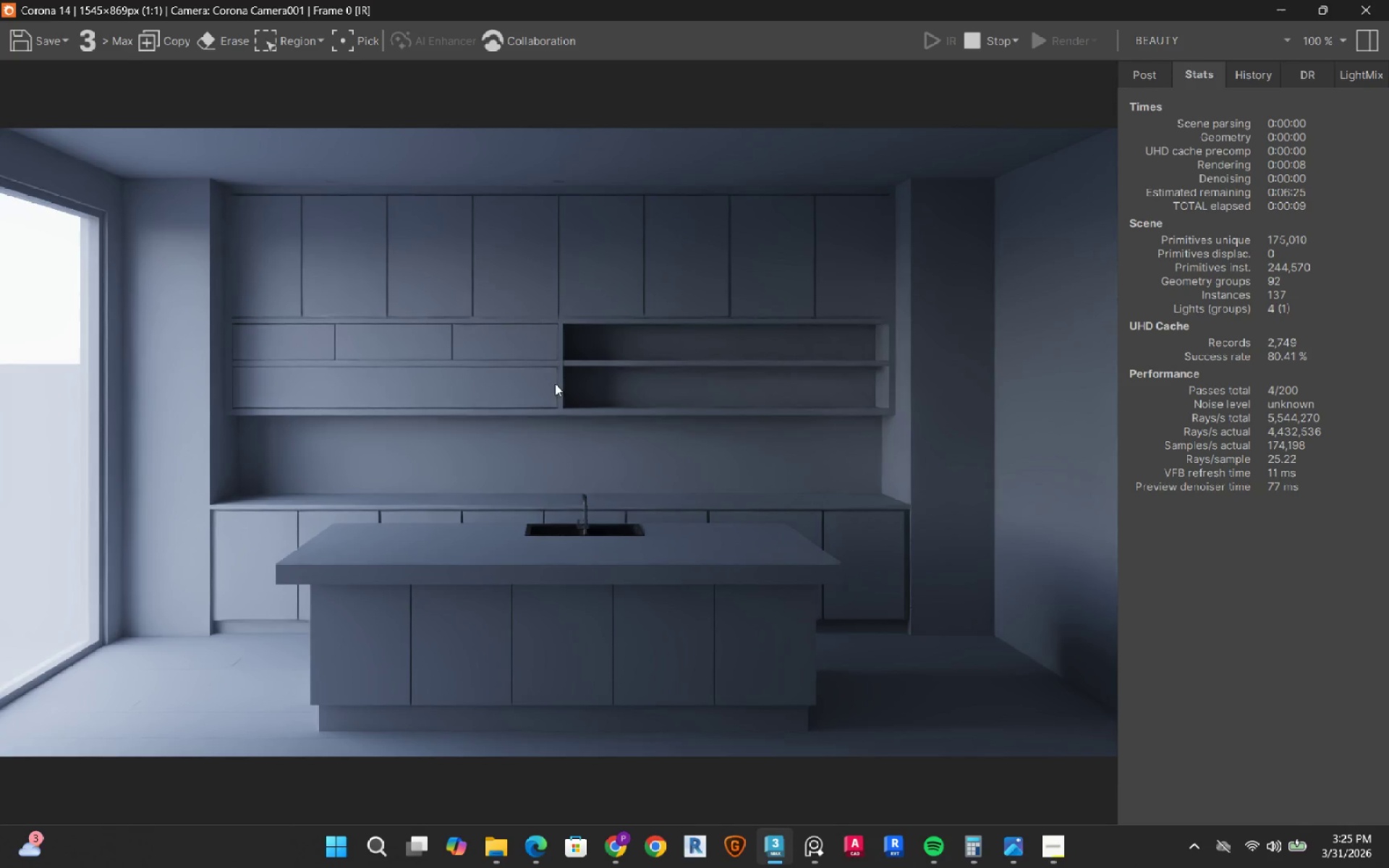 
wait(7.3)
 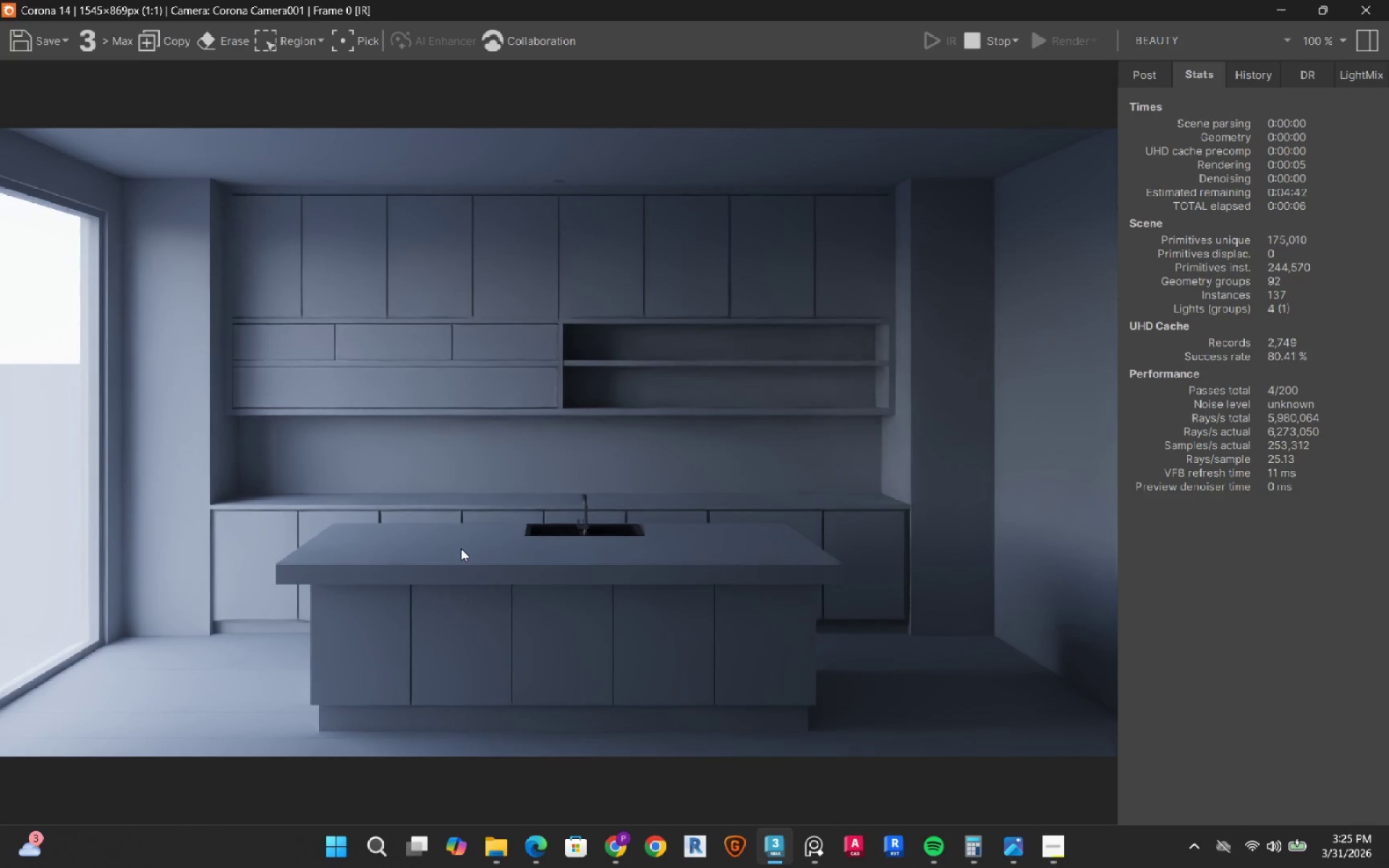 
left_click([986, 42])
 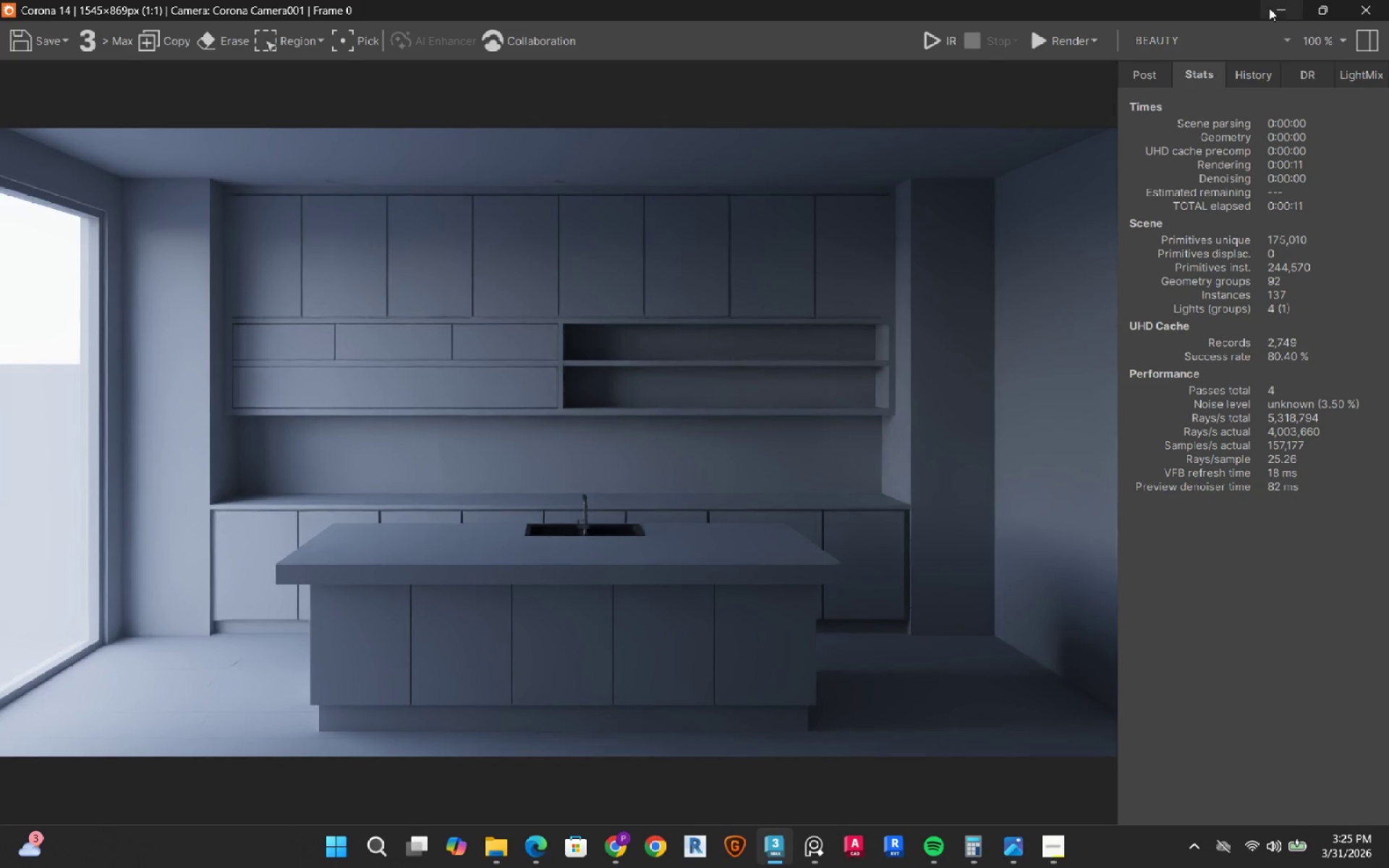 
left_click([1281, 11])
 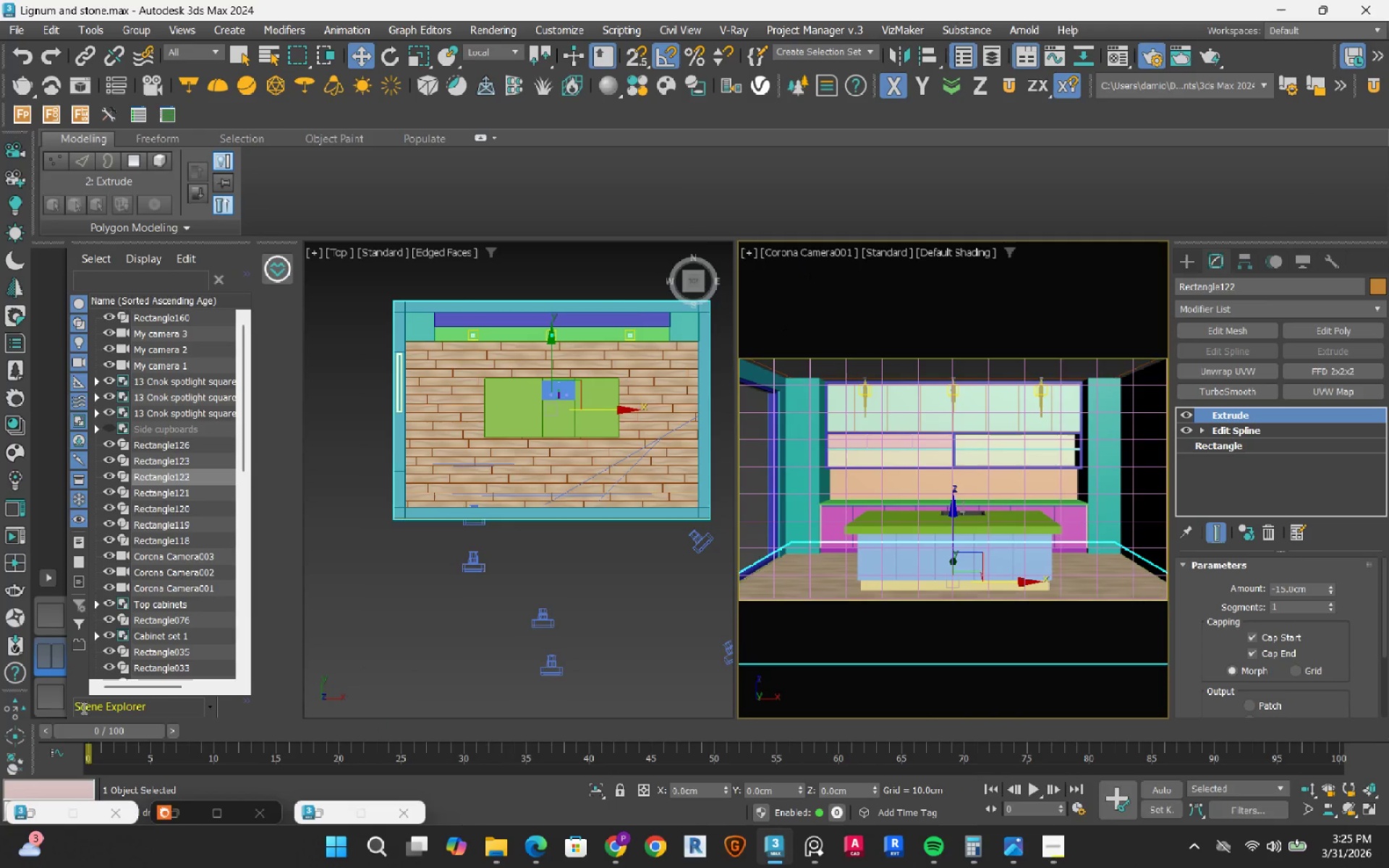 
left_click([48, 616])
 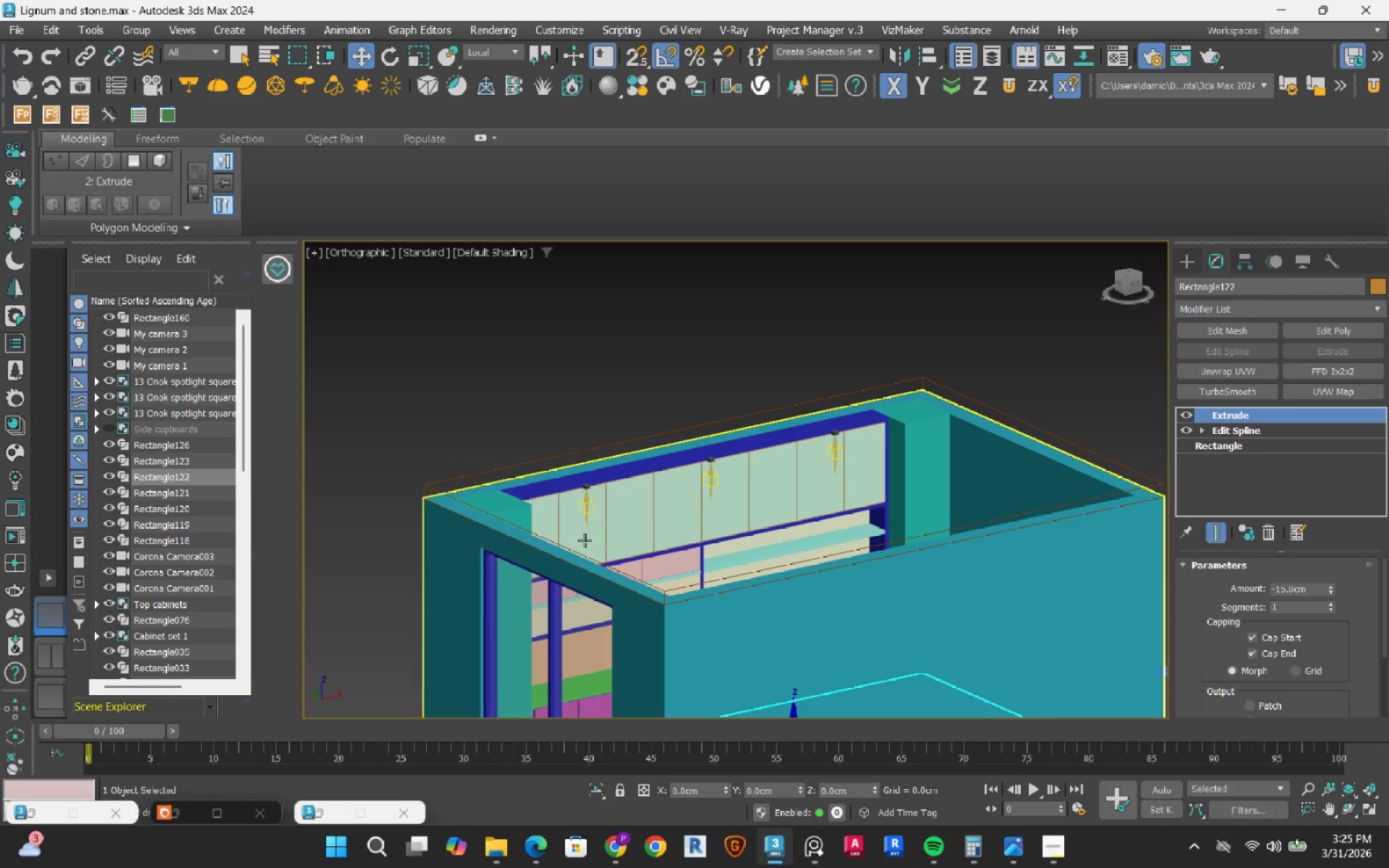 
scroll: coordinate [617, 530], scroll_direction: down, amount: 1.0
 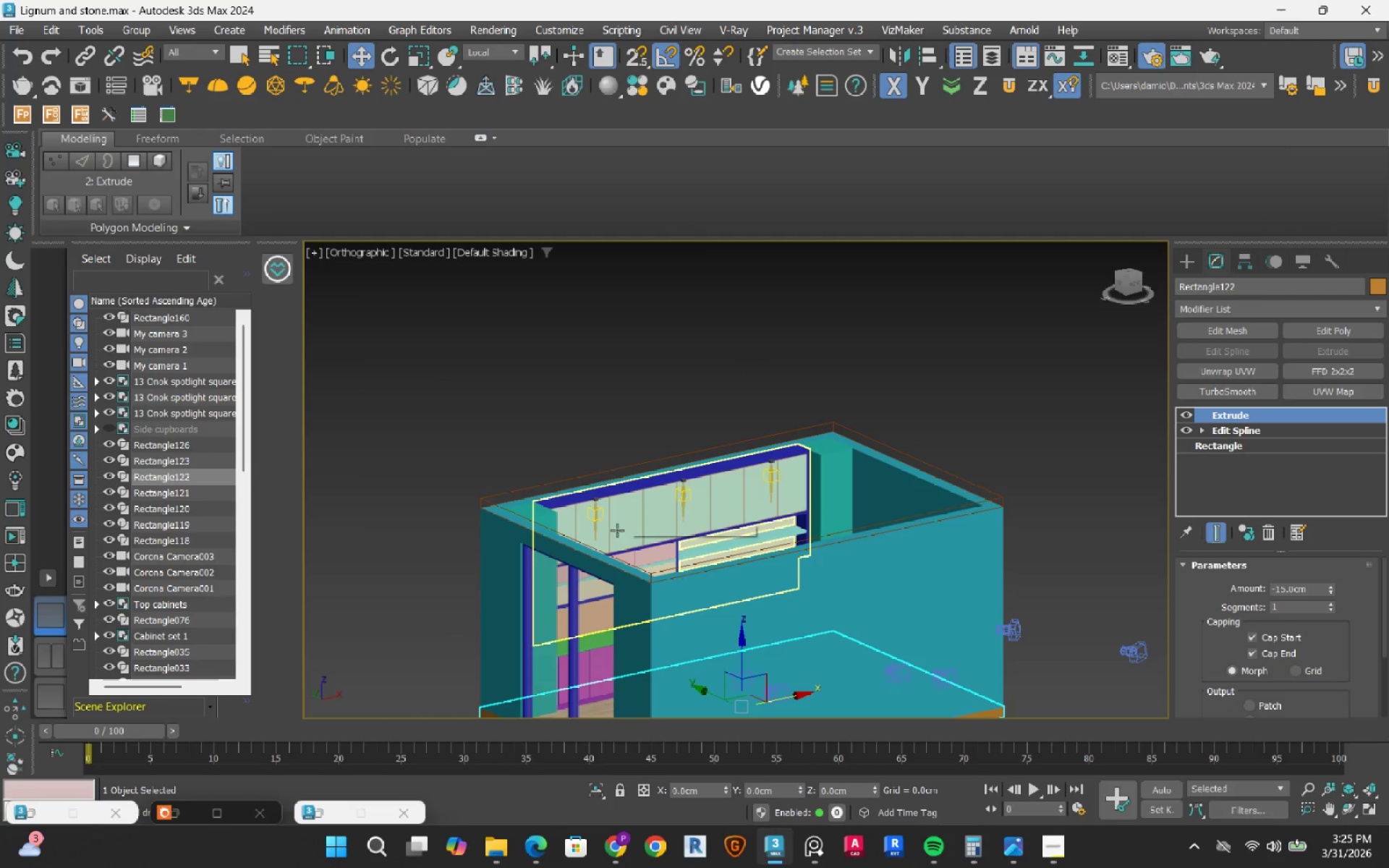 
hold_key(key=AltRight, duration=0.88)
 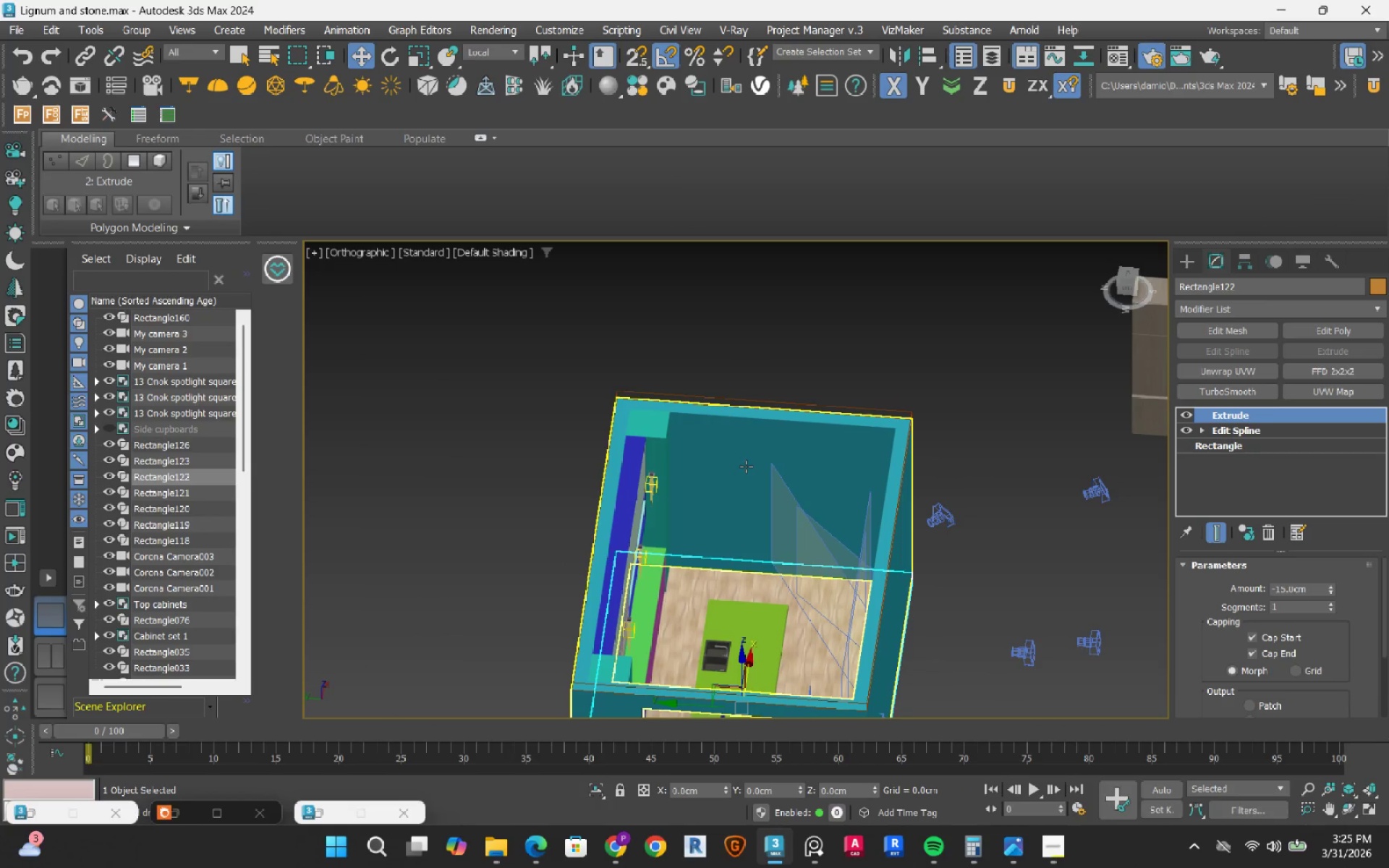 
left_click([746, 467])
 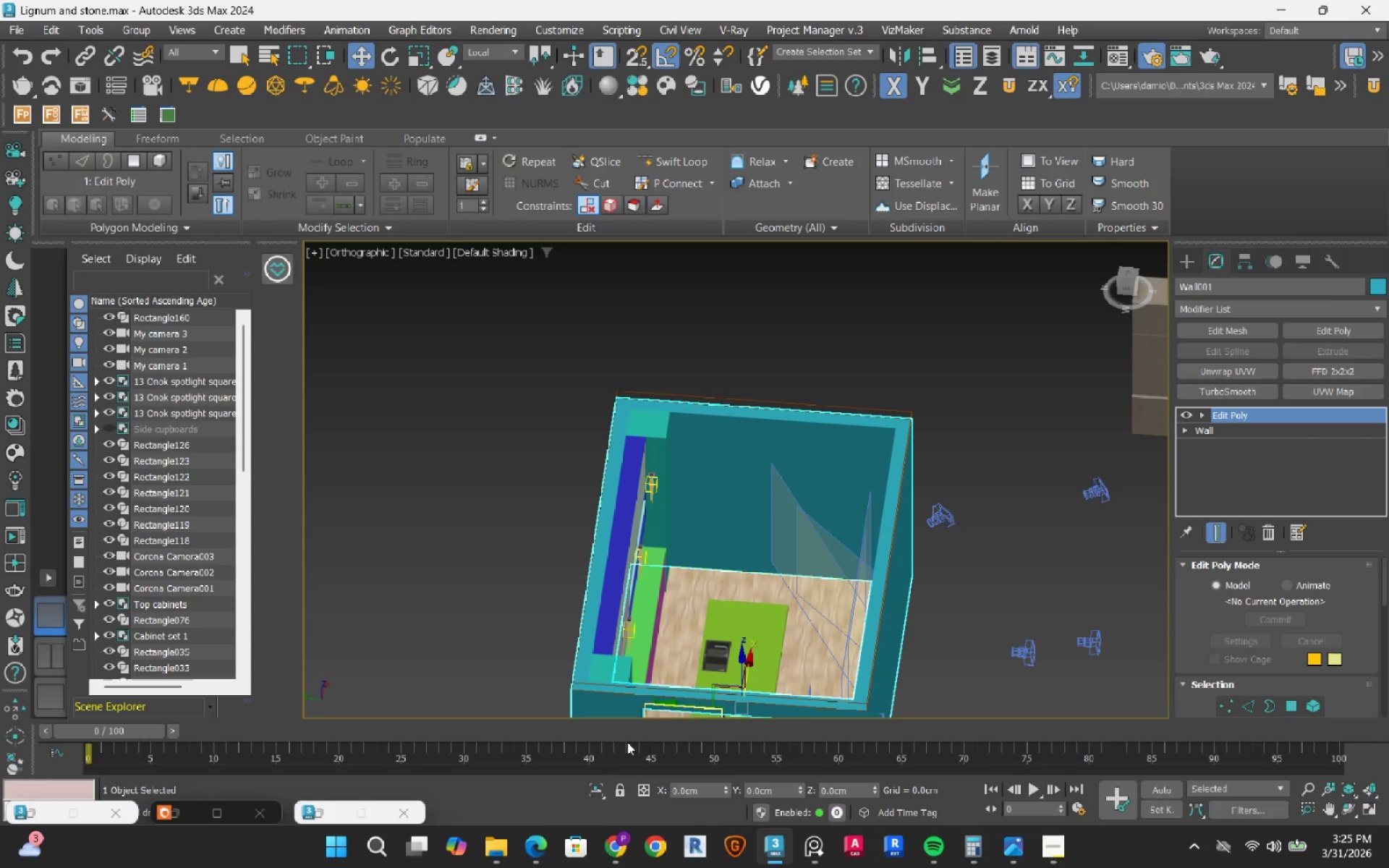 
left_click([600, 791])
 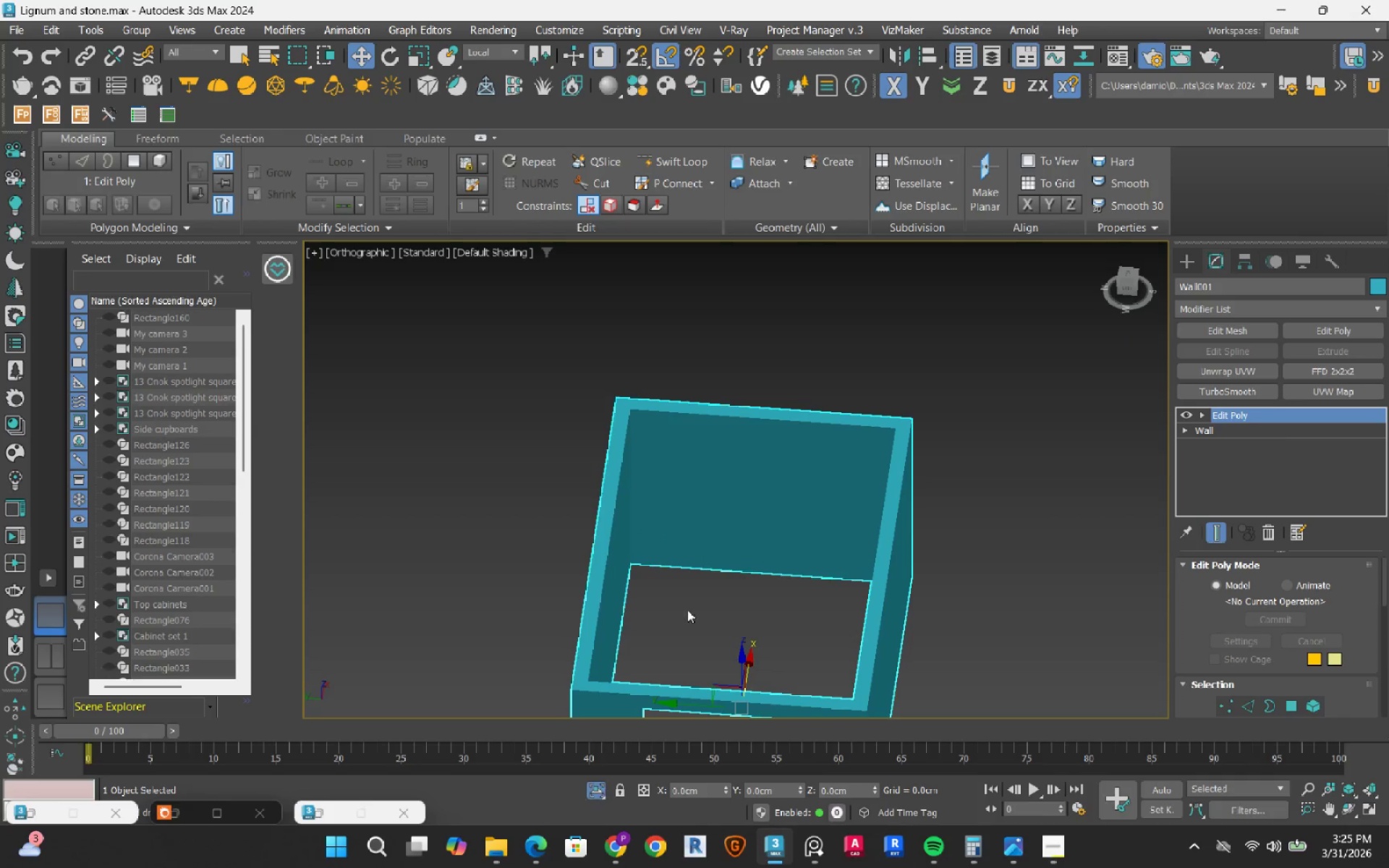 
scroll: coordinate [712, 561], scroll_direction: down, amount: 1.0
 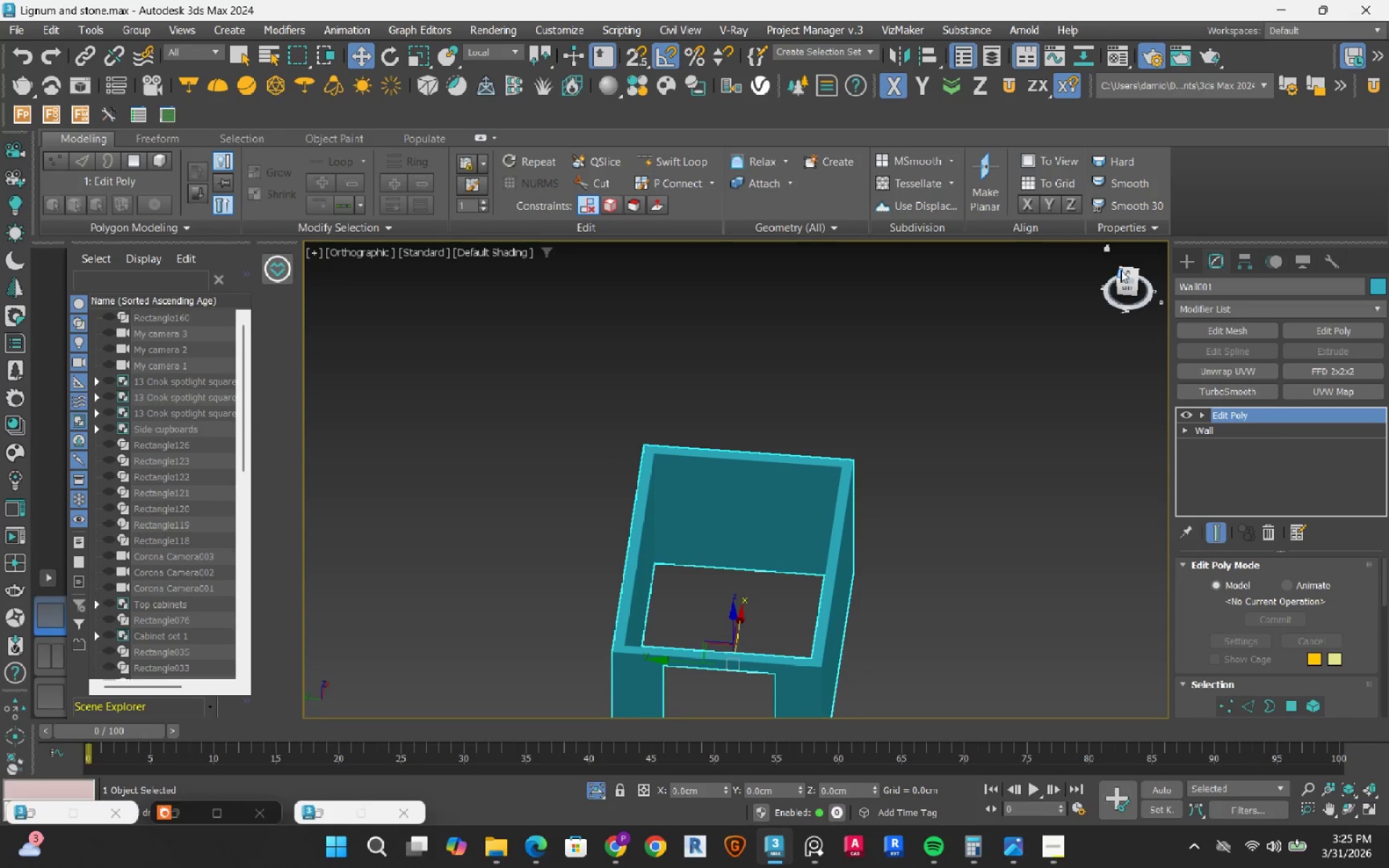 
left_click([1129, 273])
 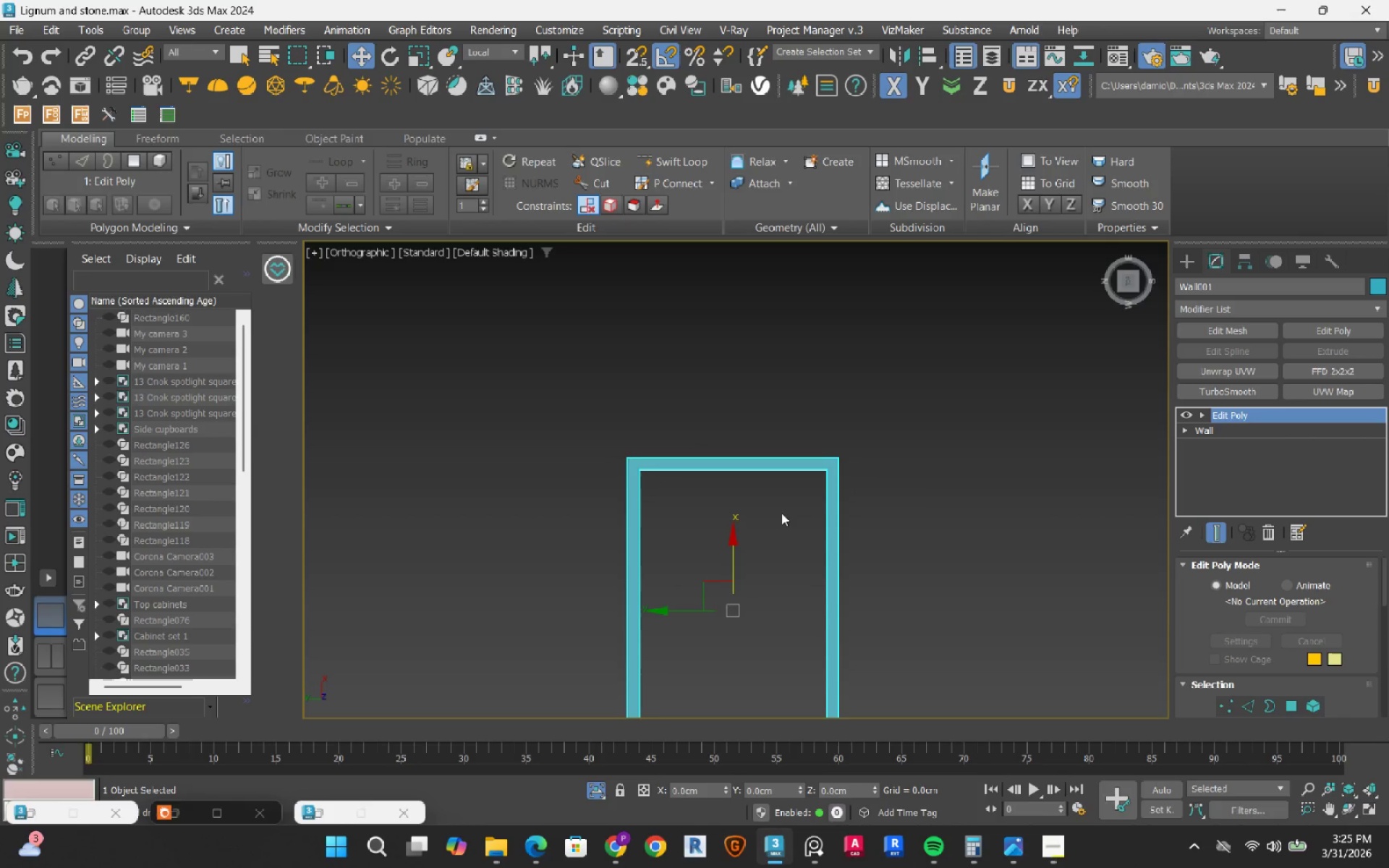 
wait(9.15)
 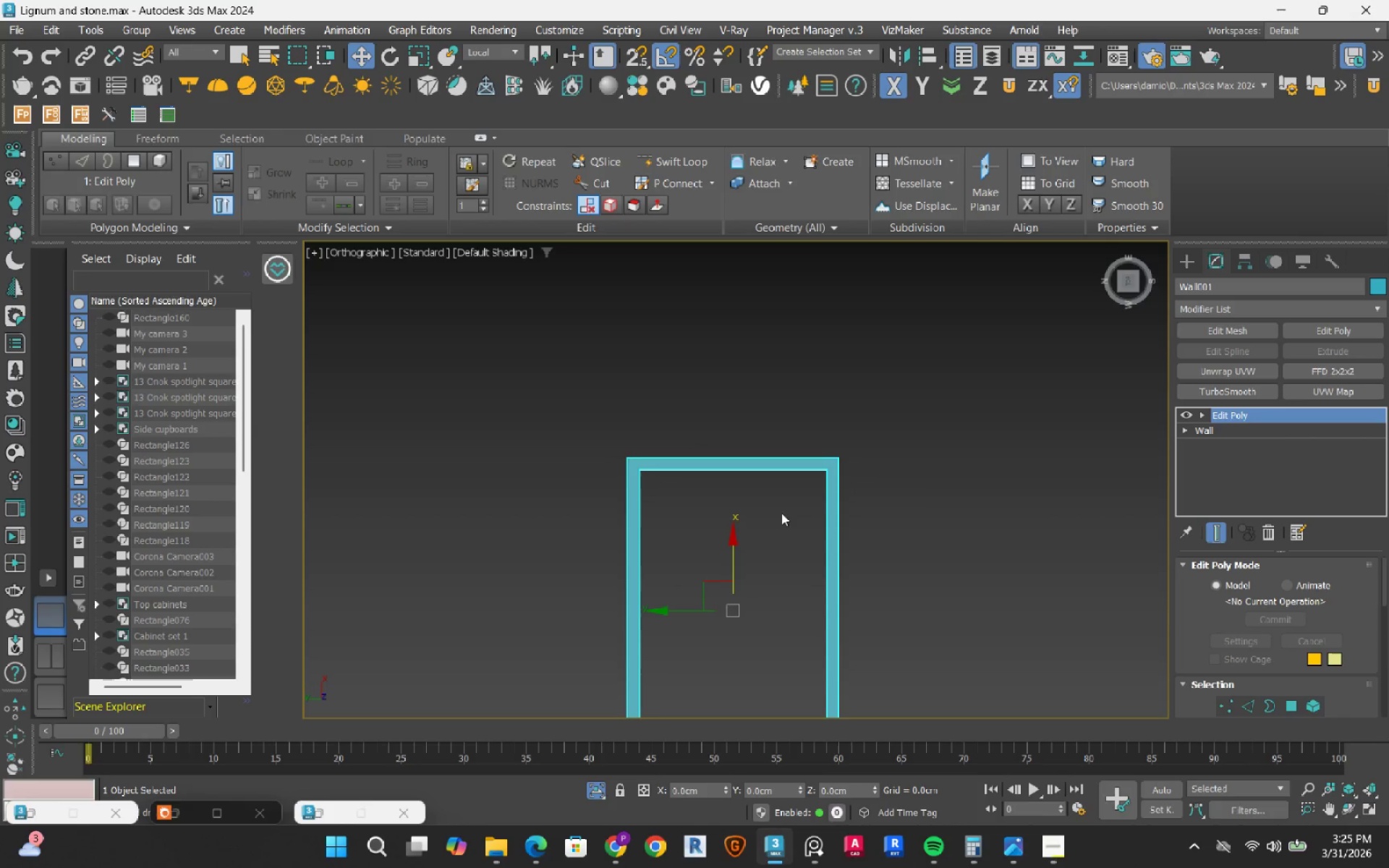 
left_click([1244, 399])
 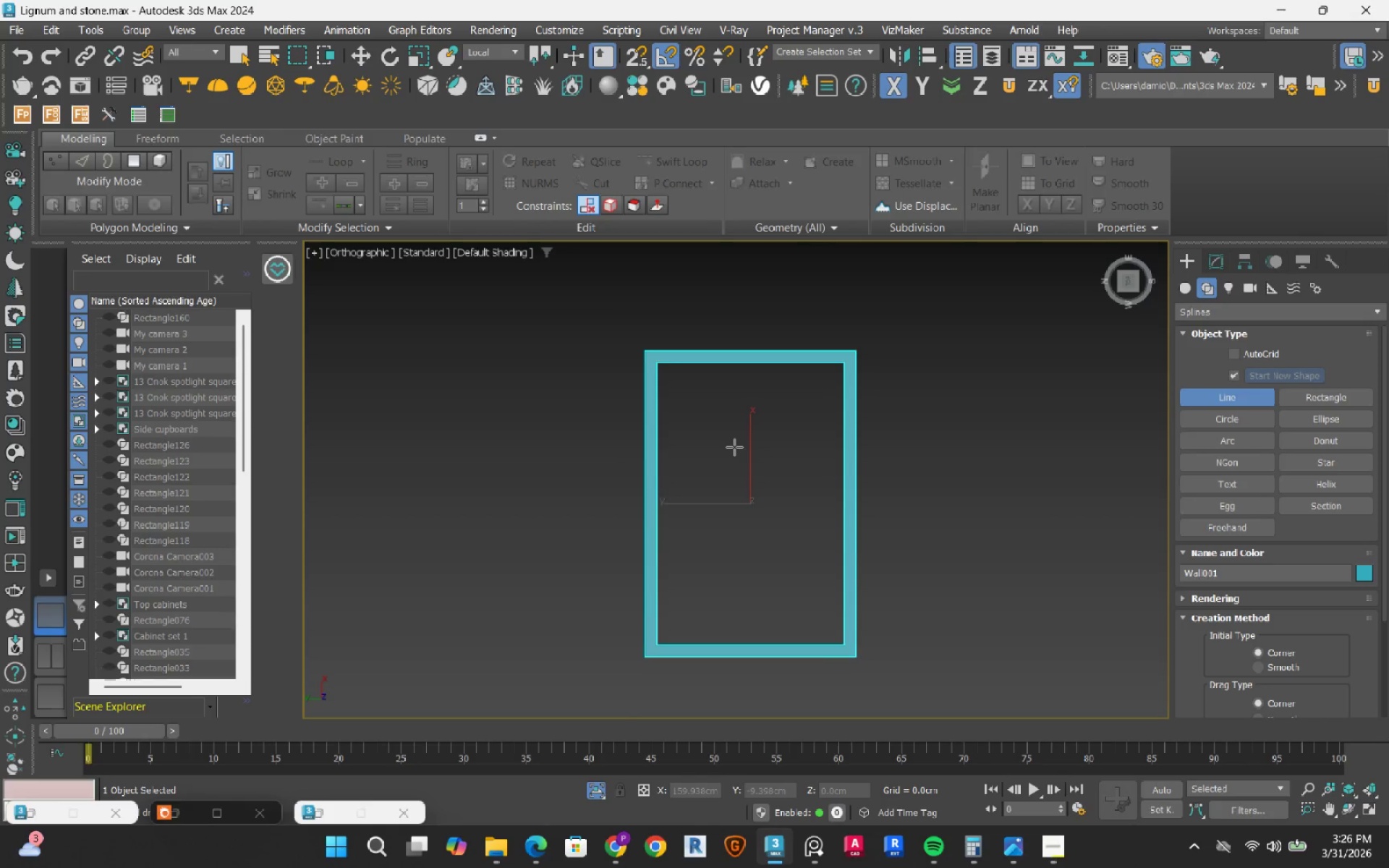 